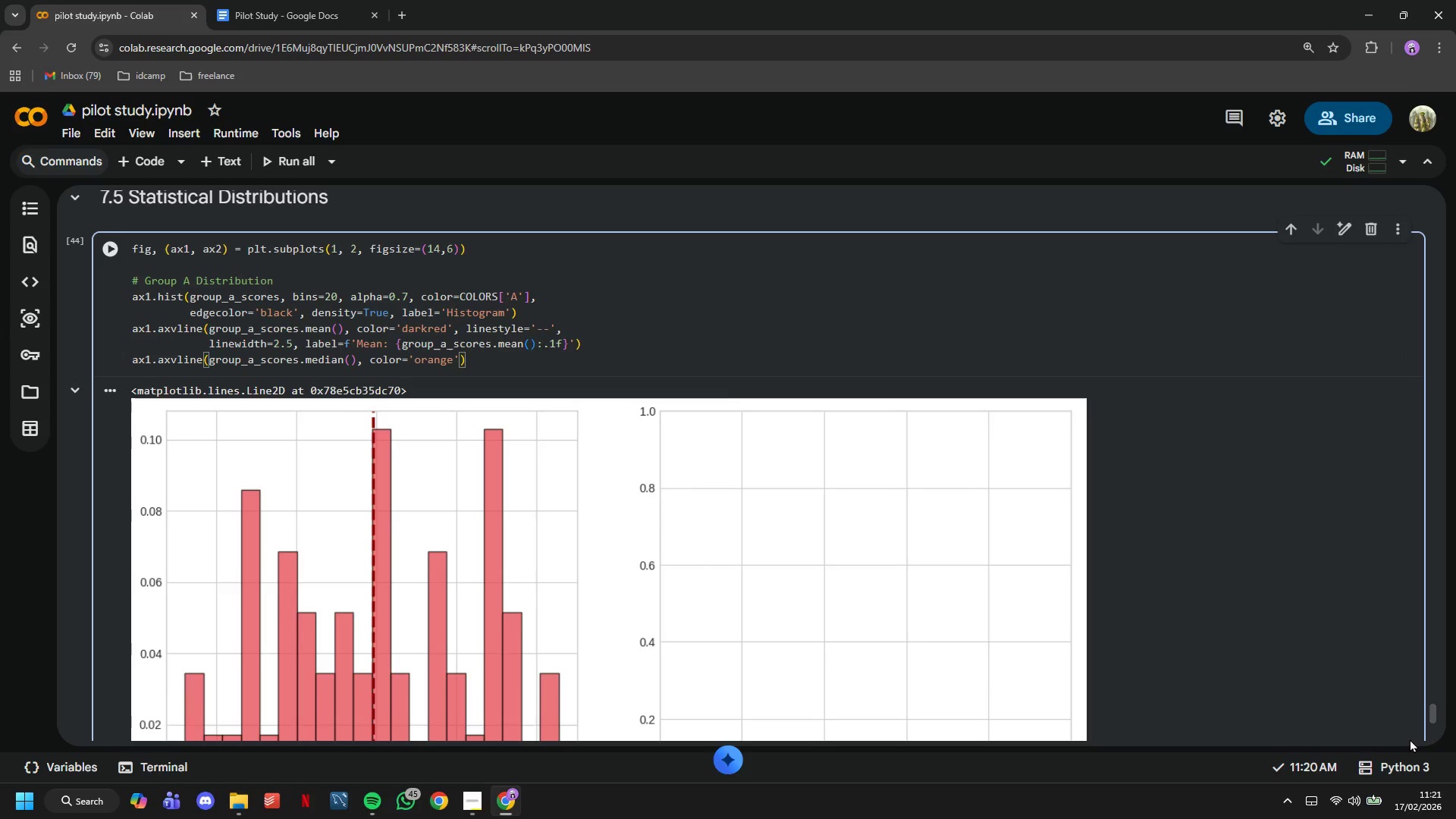 
key(ArrowRight)
 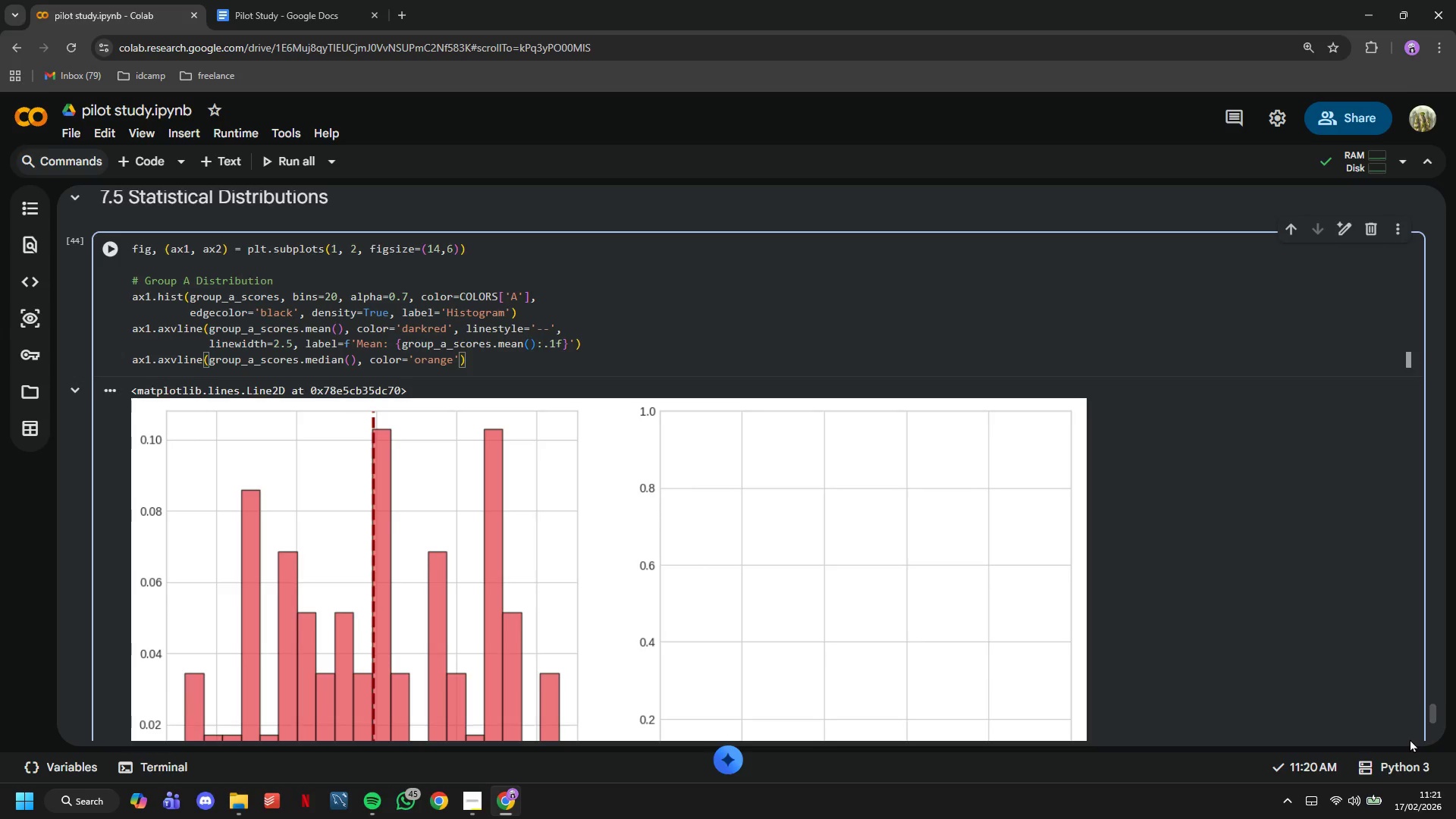 
key(Comma)
 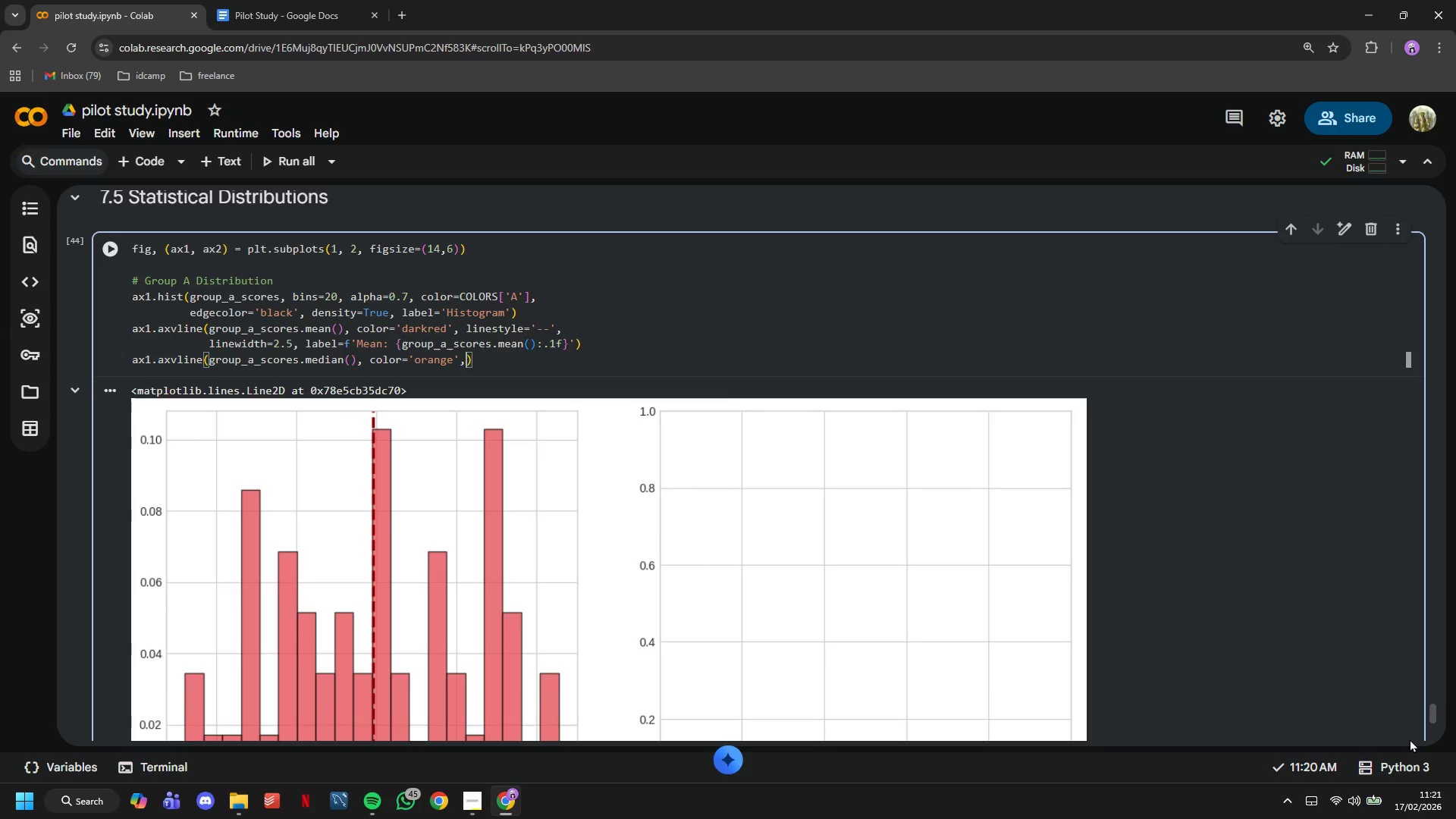 
key(Space)
 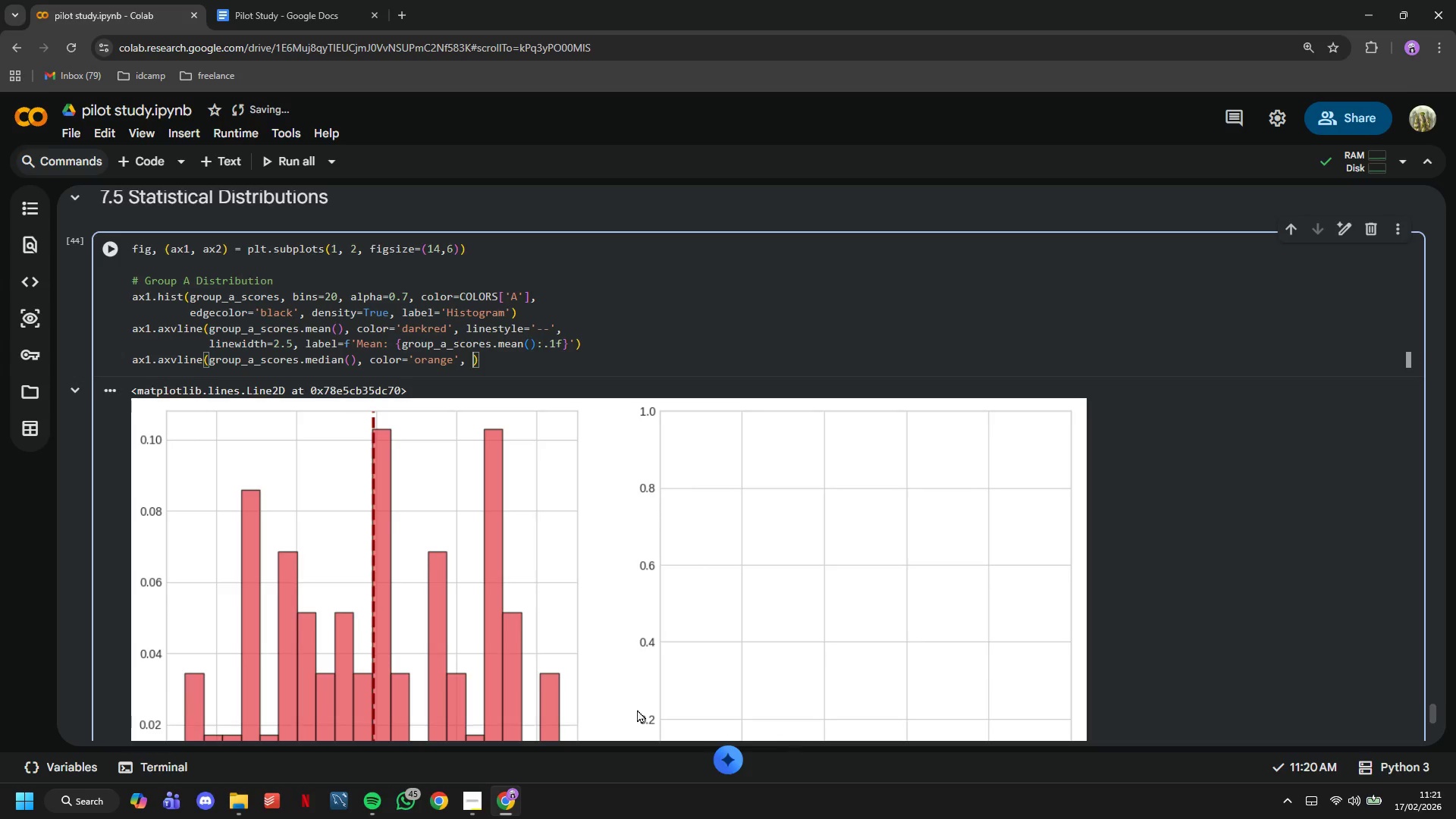 
wait(5.41)
 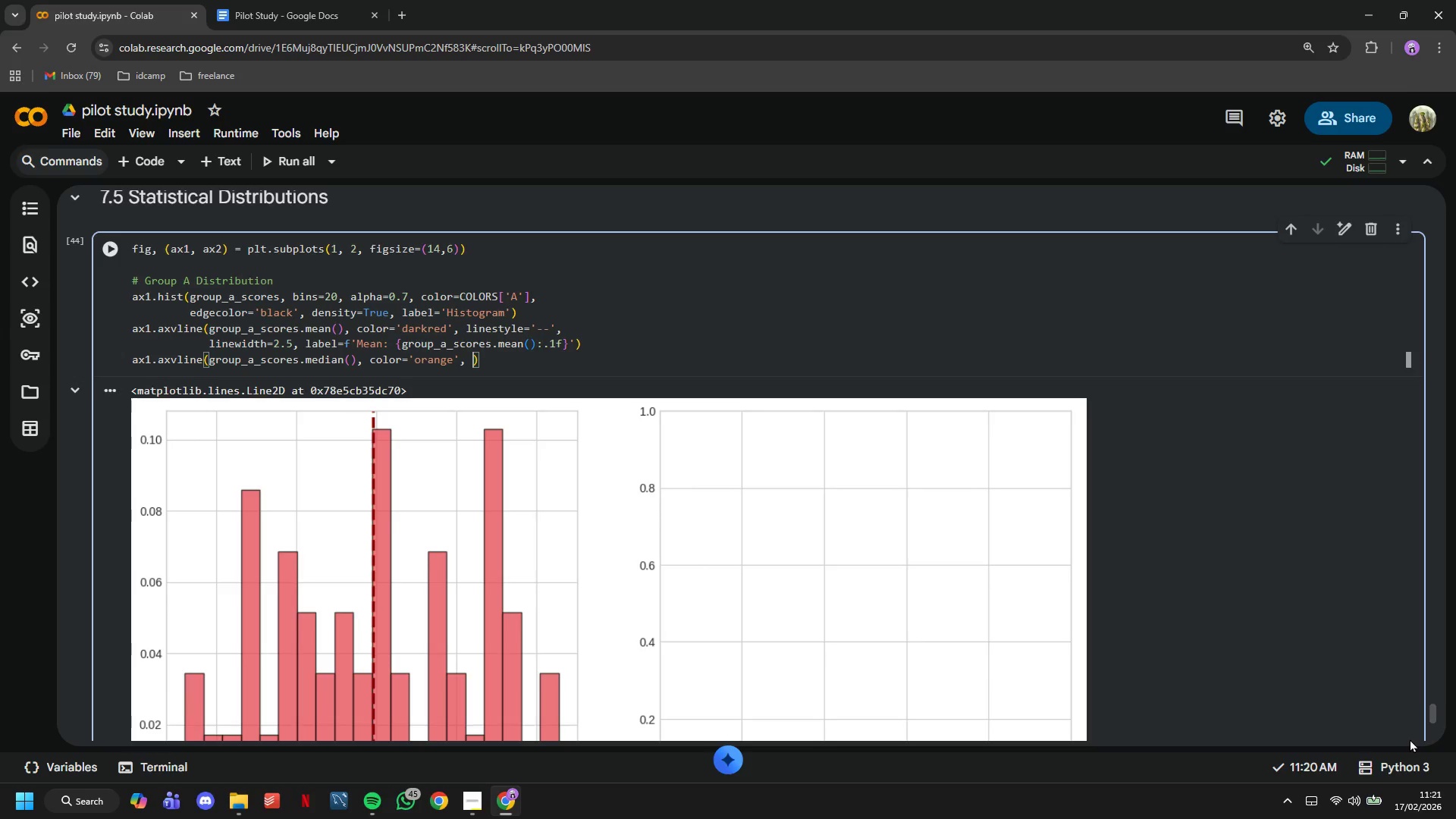 
scroll: coordinate [616, 418], scroll_direction: none, amount: 0.0
 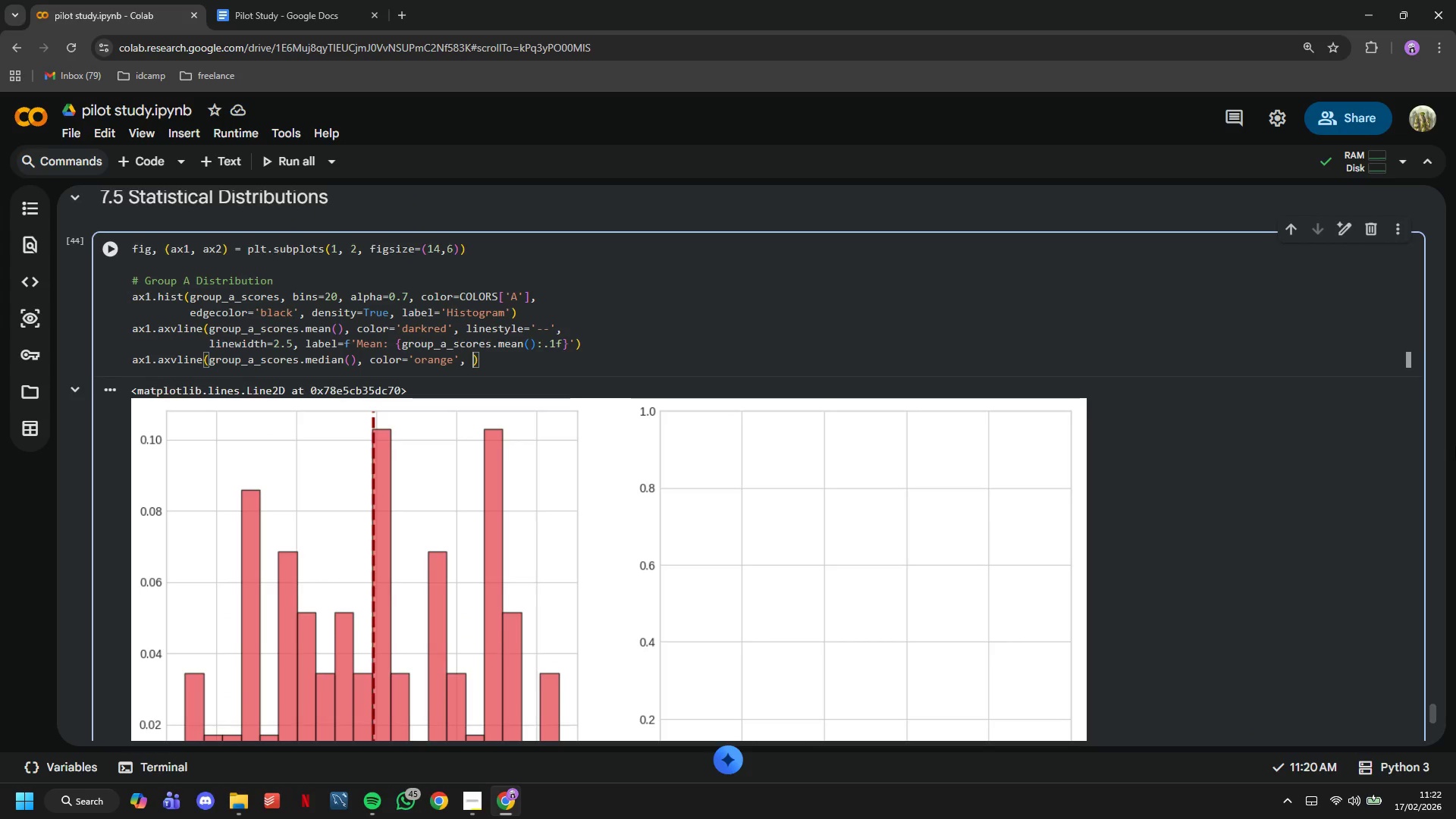 
type(linestyle=)
 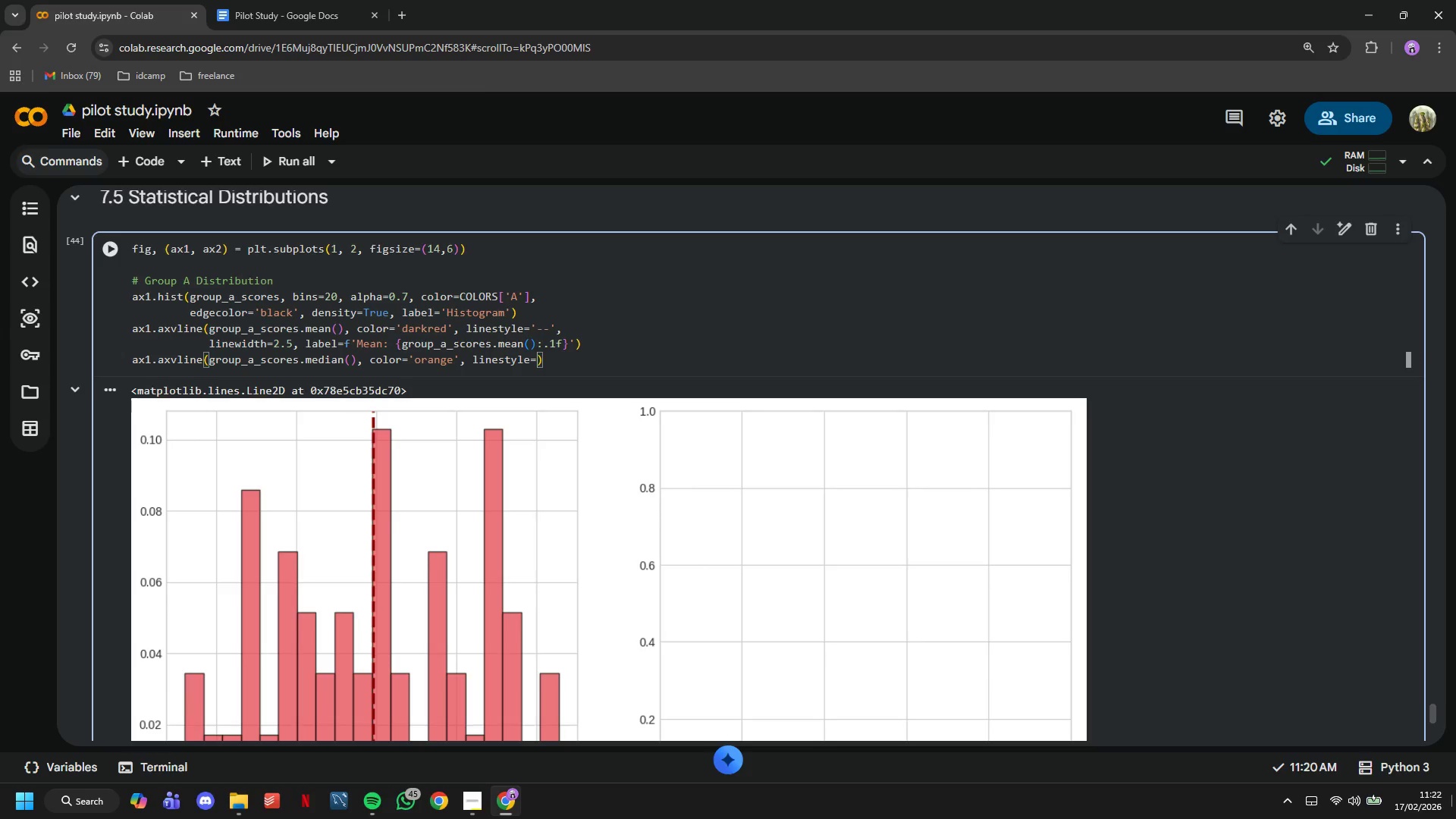 
key(Quote)
 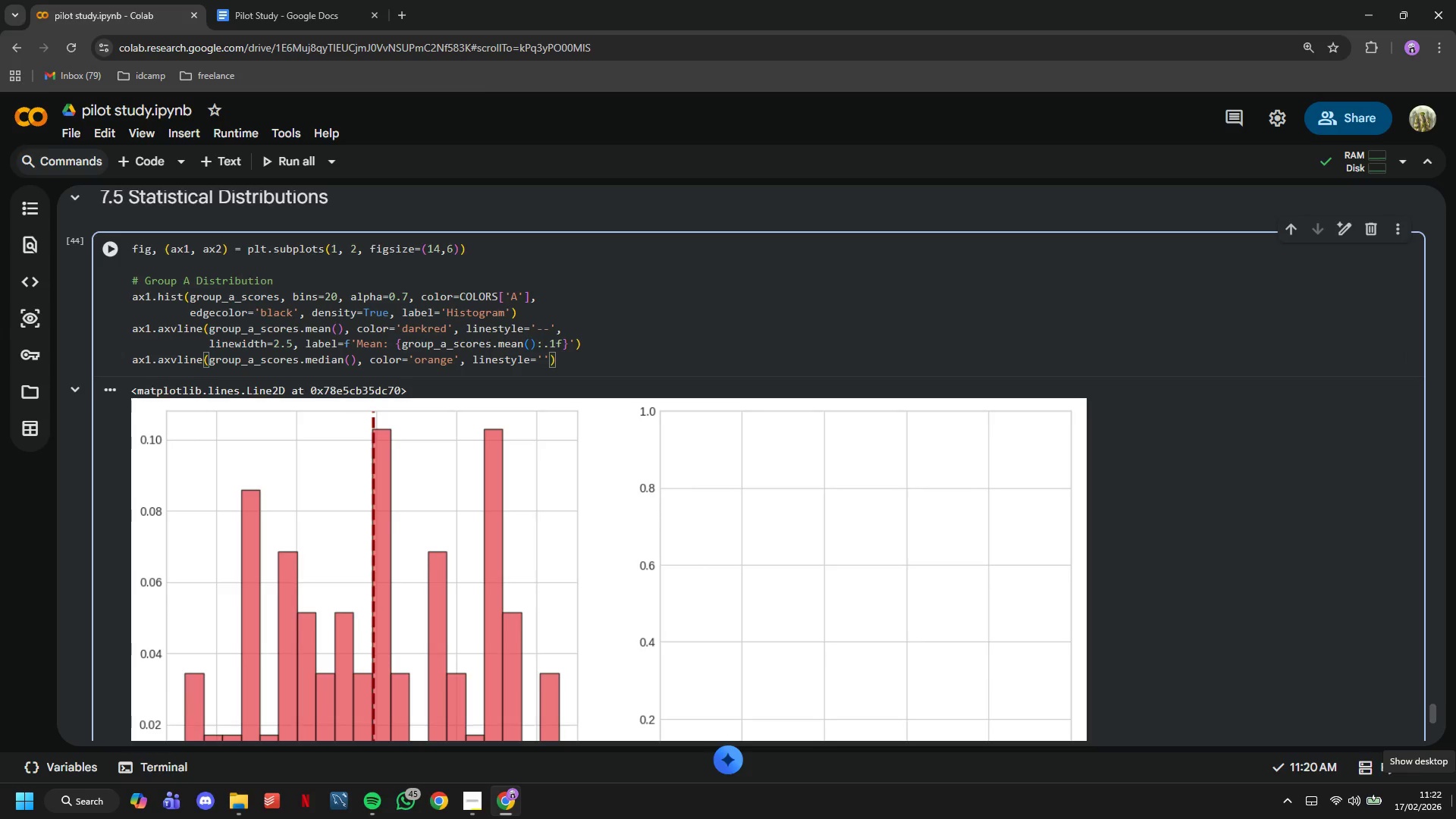 
key(Shift+ShiftLeft)
 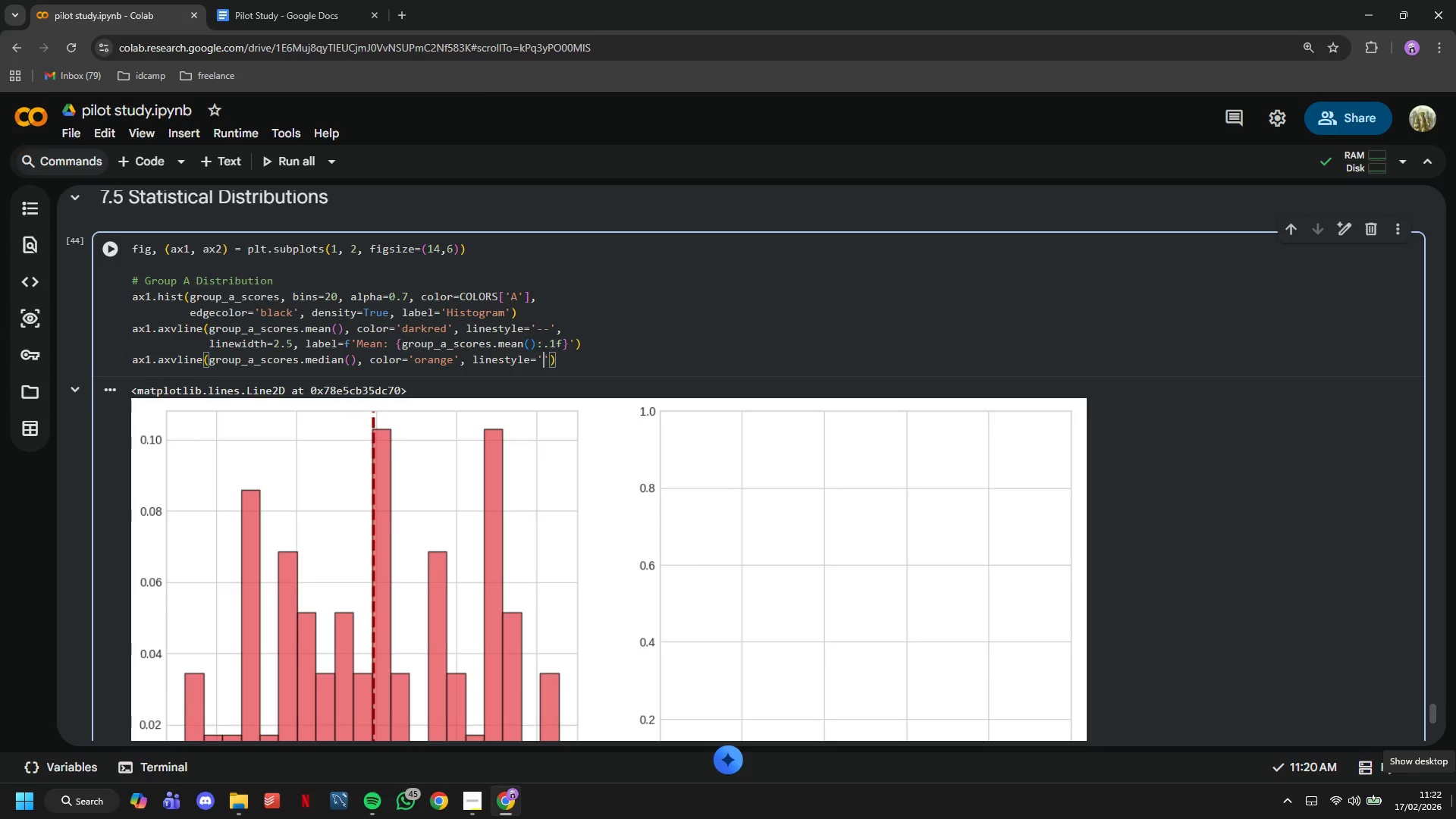 
key(Shift+Semicolon)
 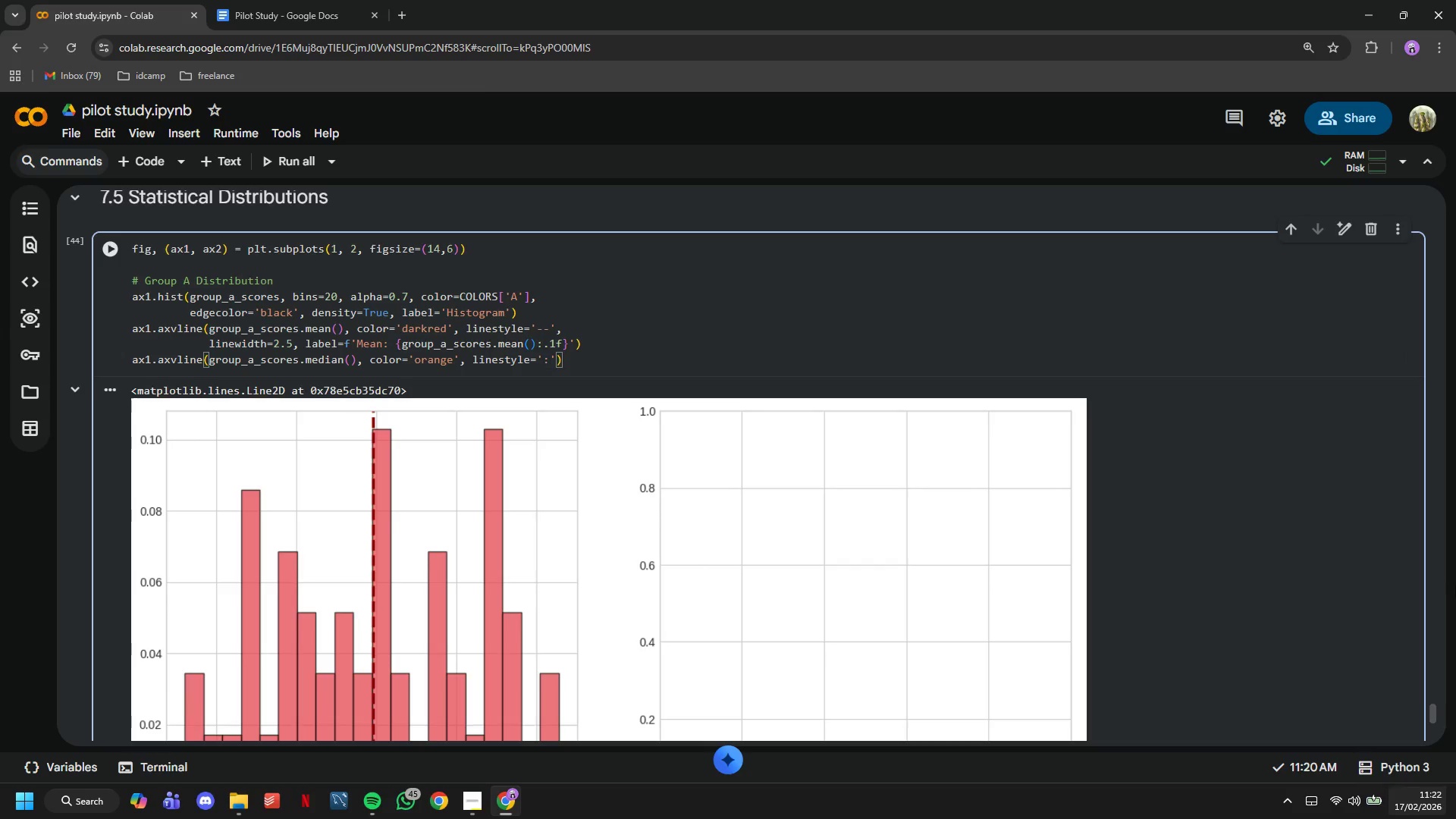 
key(ArrowRight)
 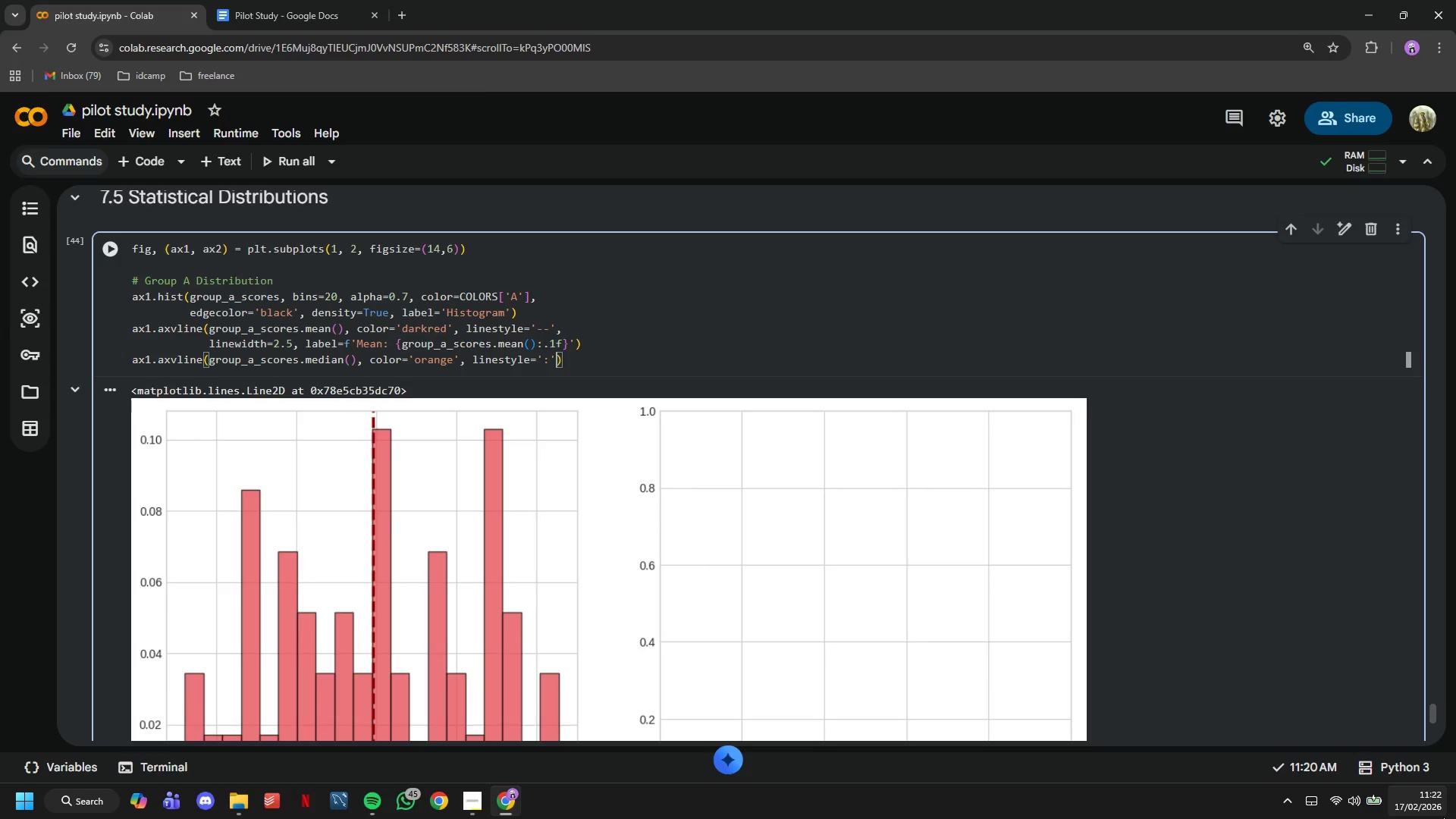 
type(, linewidth=2.5)
 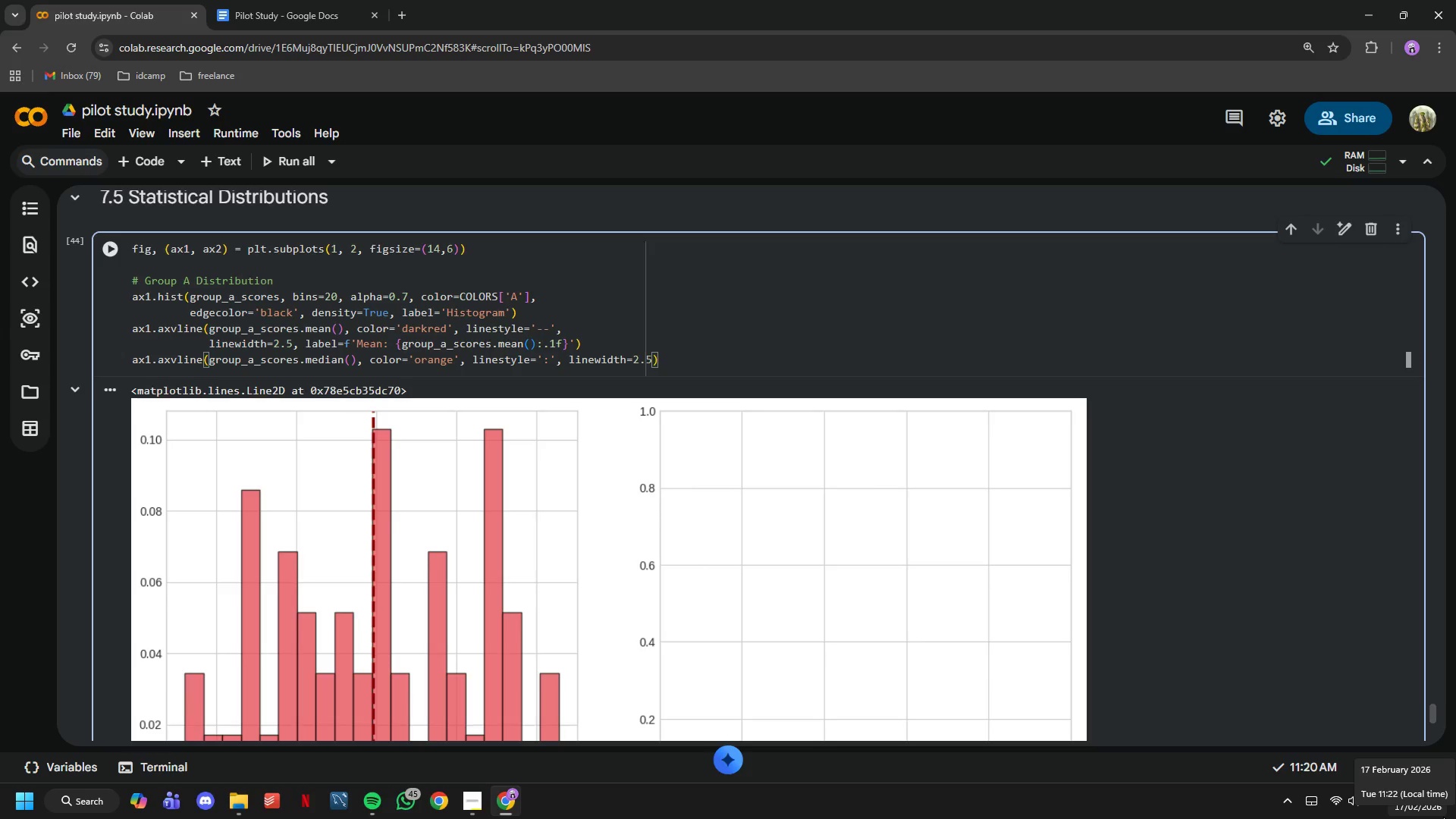 
hold_key(key=ArrowLeft, duration=0.8)
 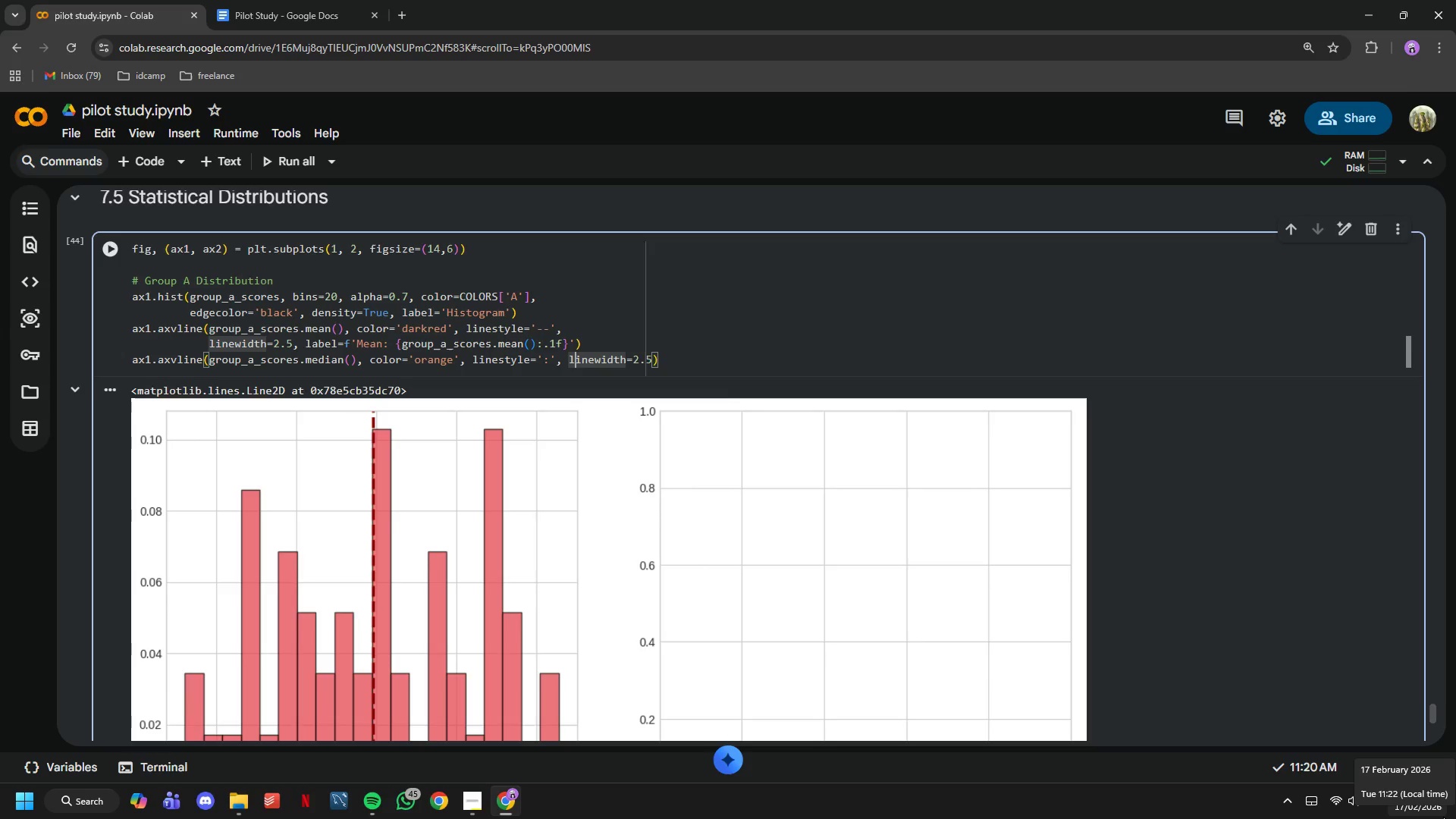 
key(ArrowLeft)
 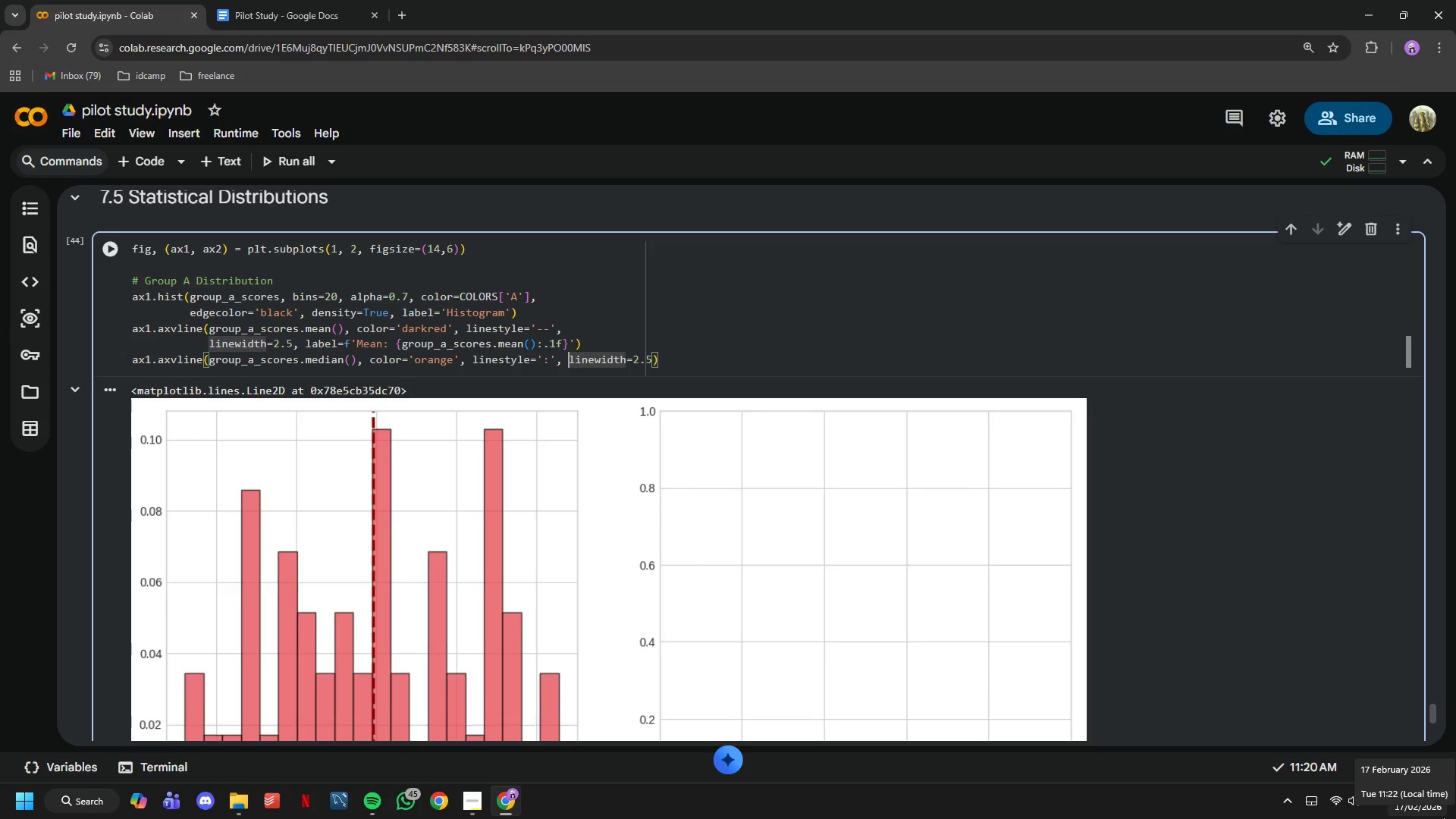 
key(ArrowLeft)
 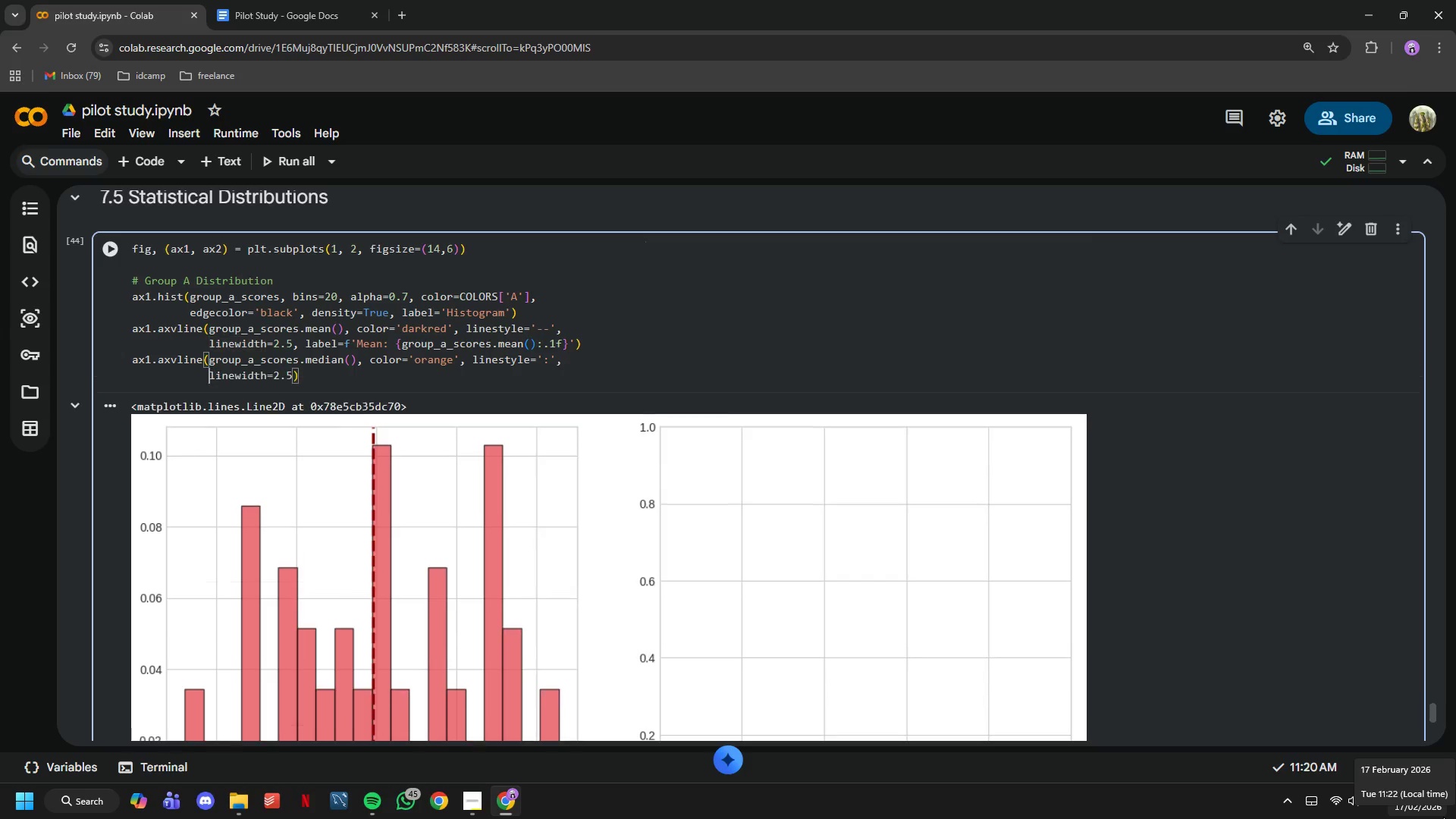 
key(Enter)
 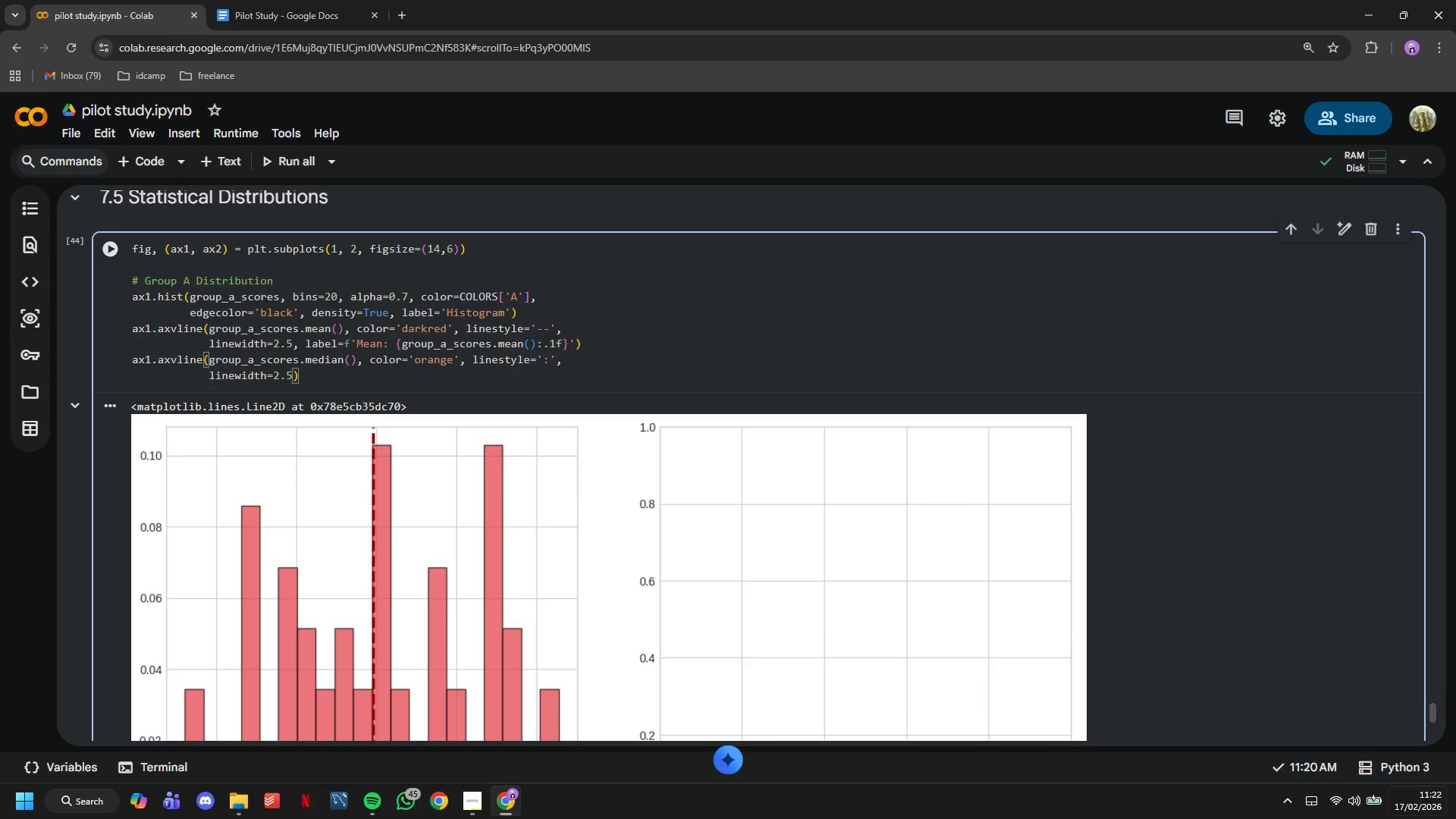 
hold_key(key=ArrowRight, duration=0.83)
 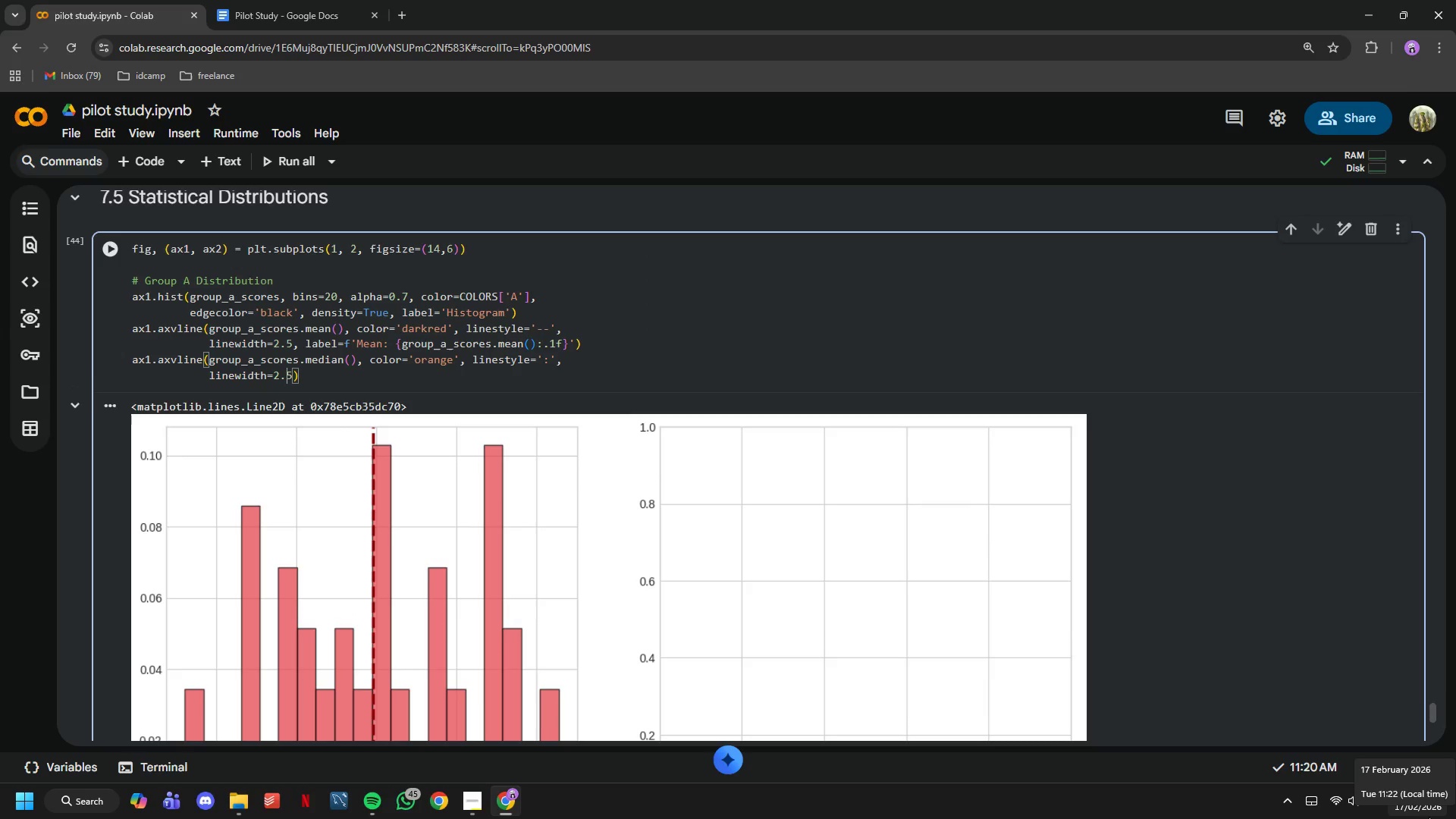 
key(ArrowRight)
 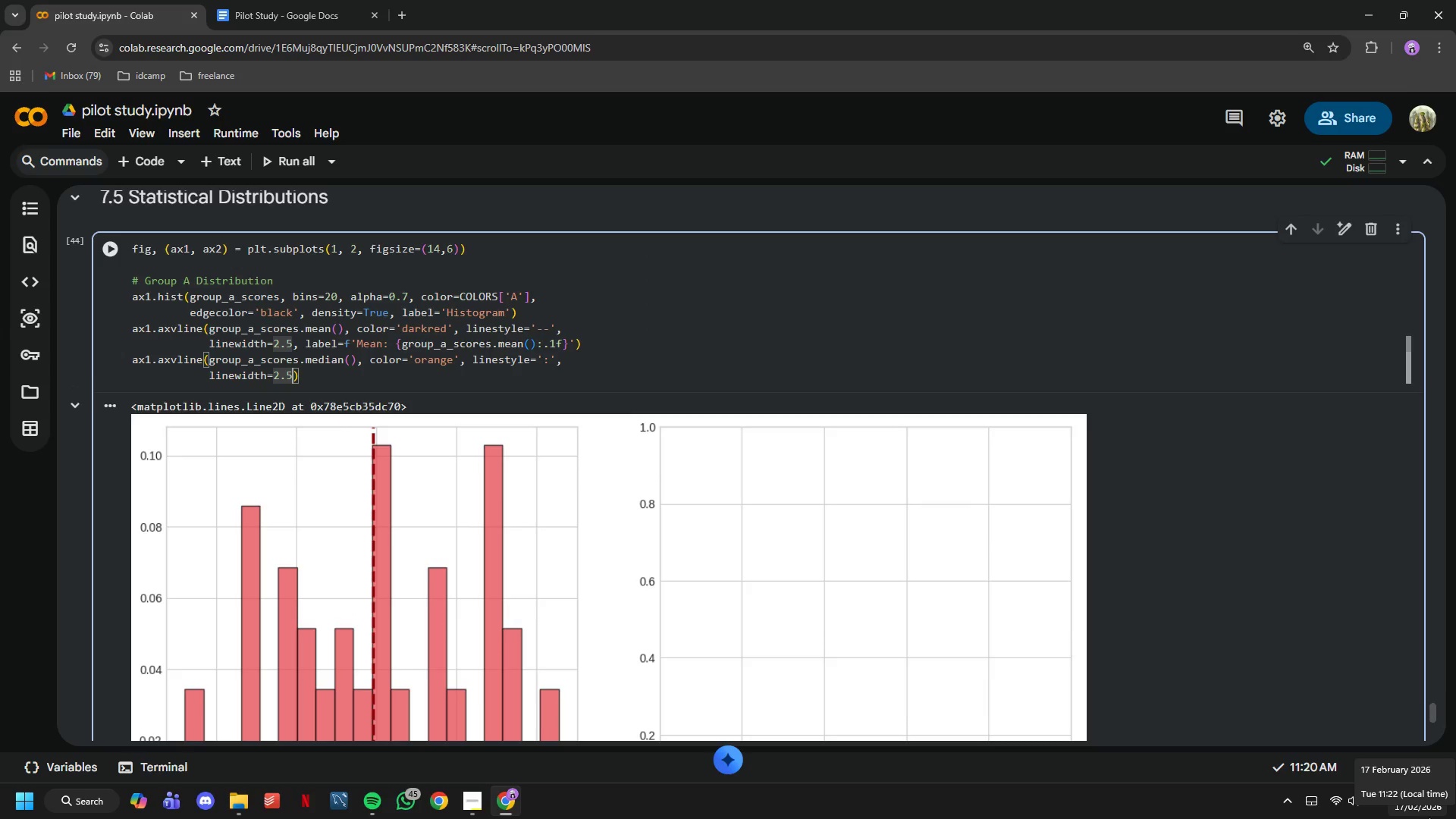 
type(, label=f'')
 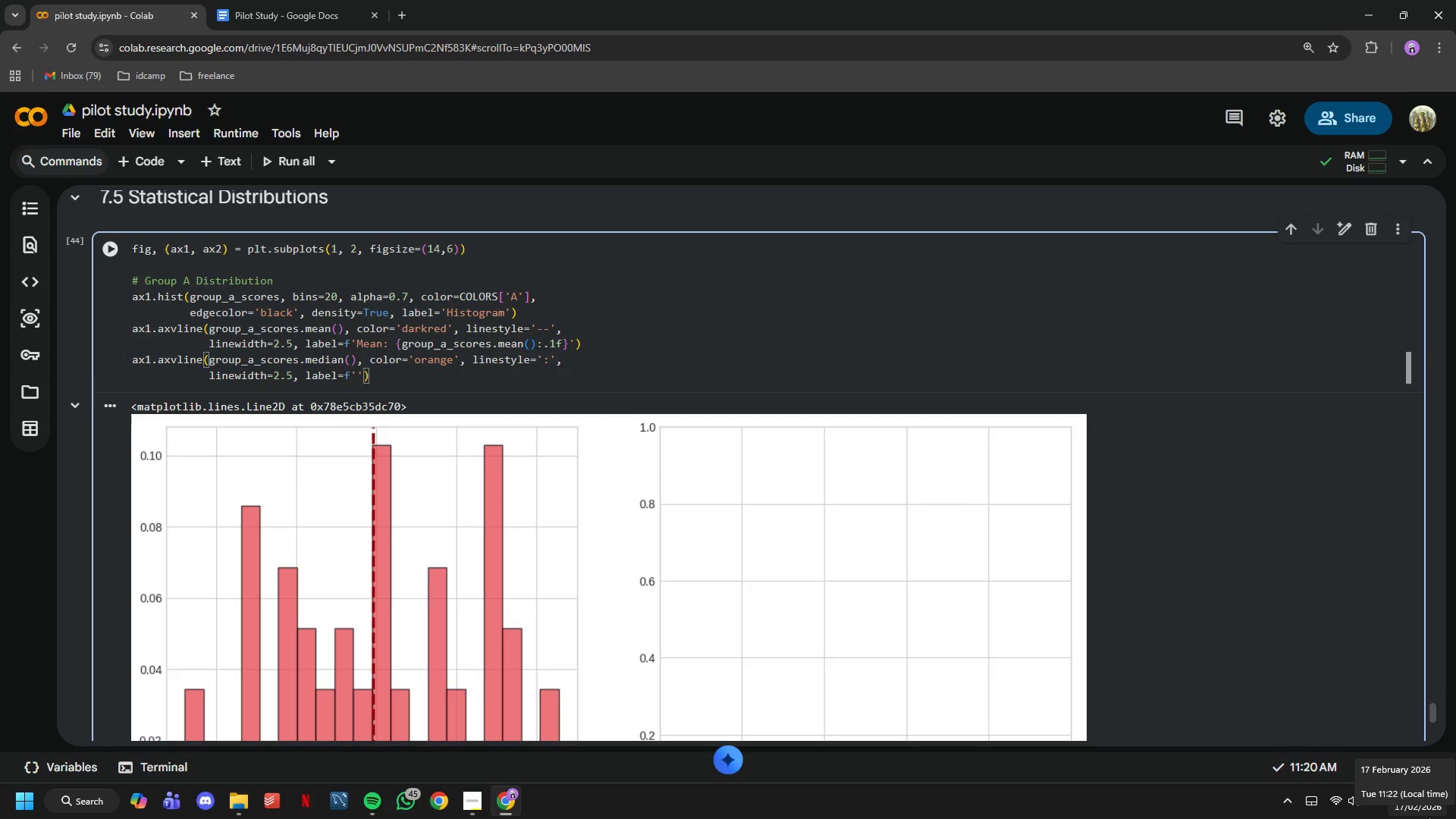 
key(ArrowLeft)
 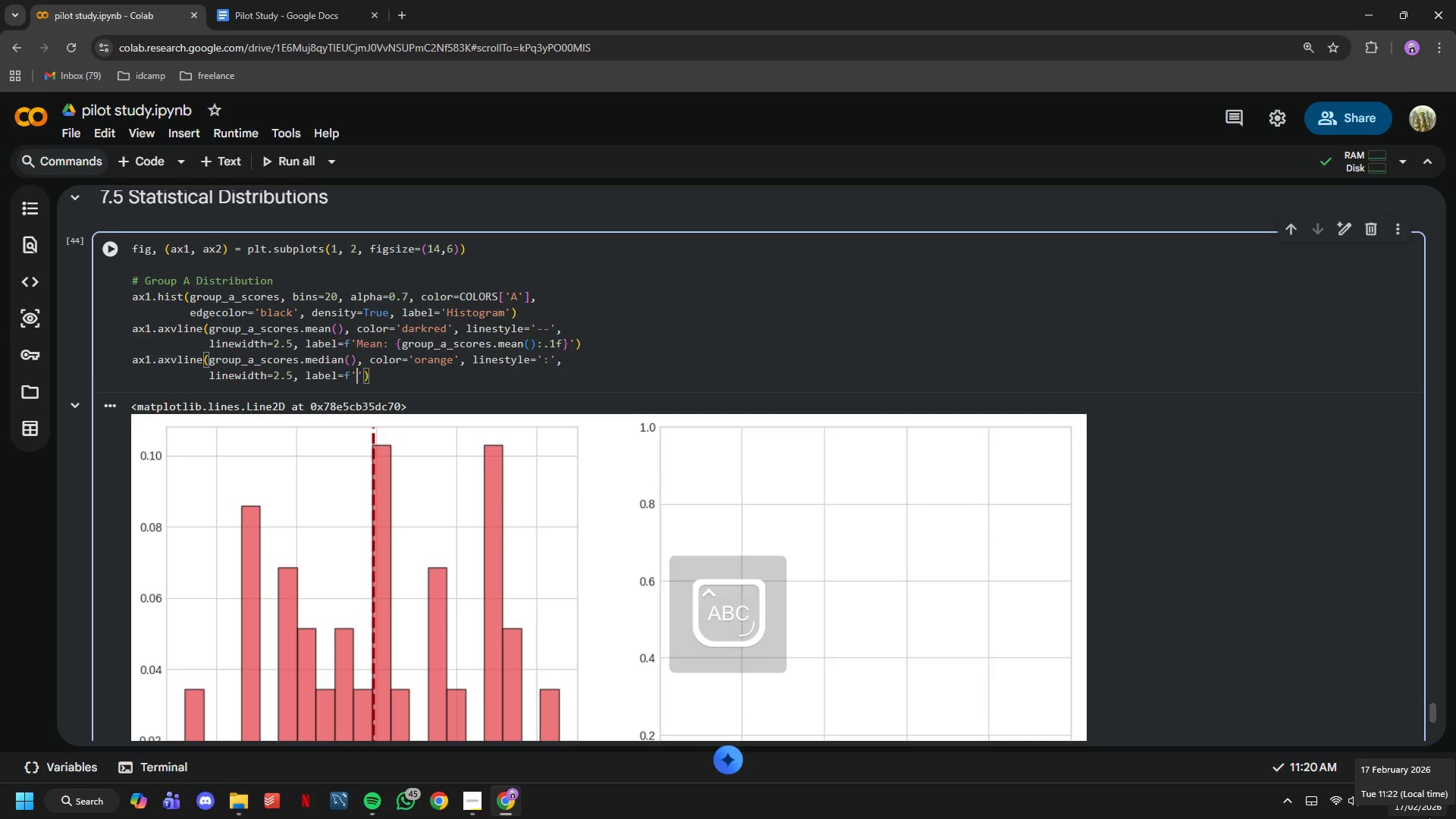 
type(Median: {group_a_scores.median()
 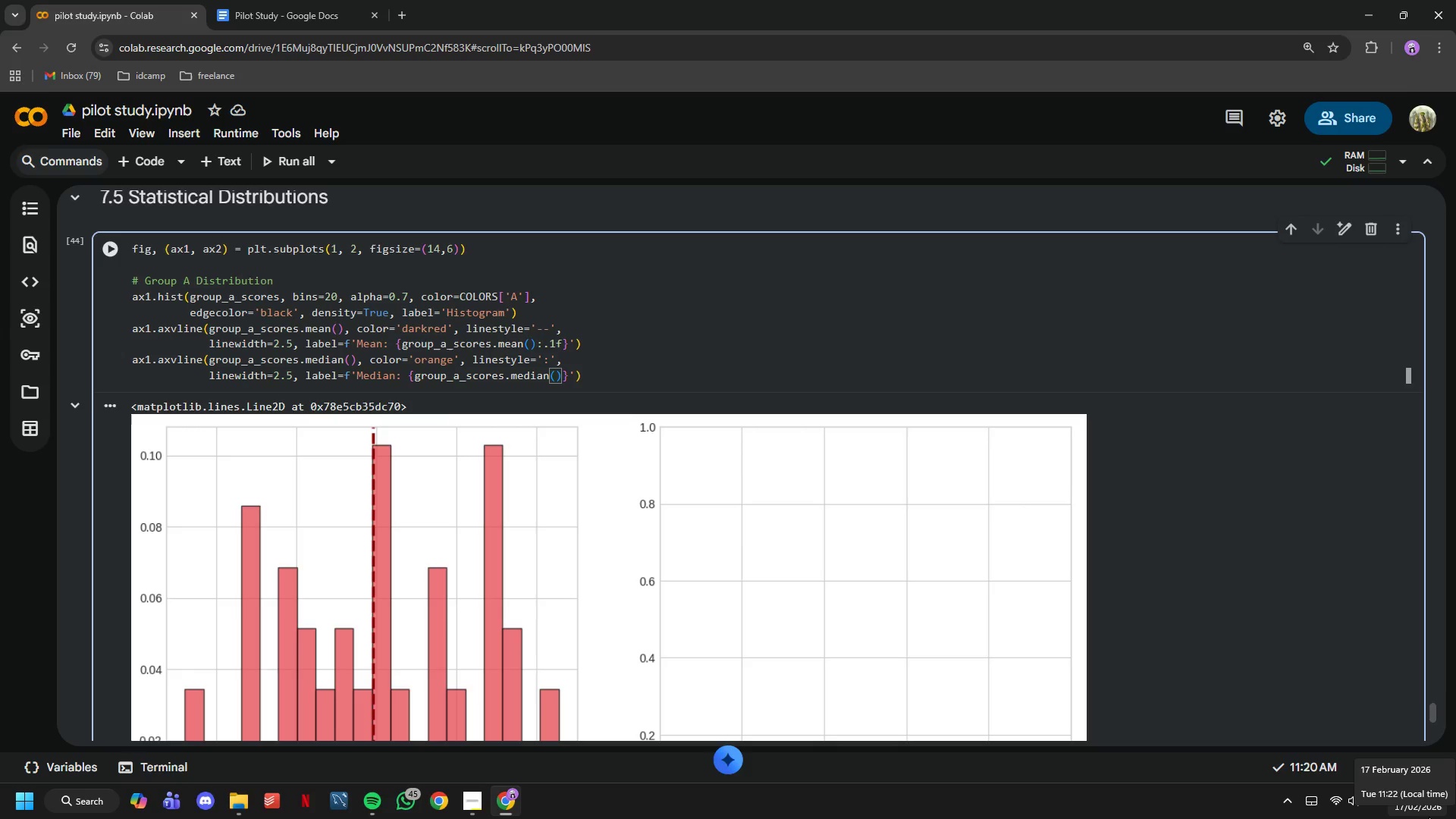 
wait(23.27)
 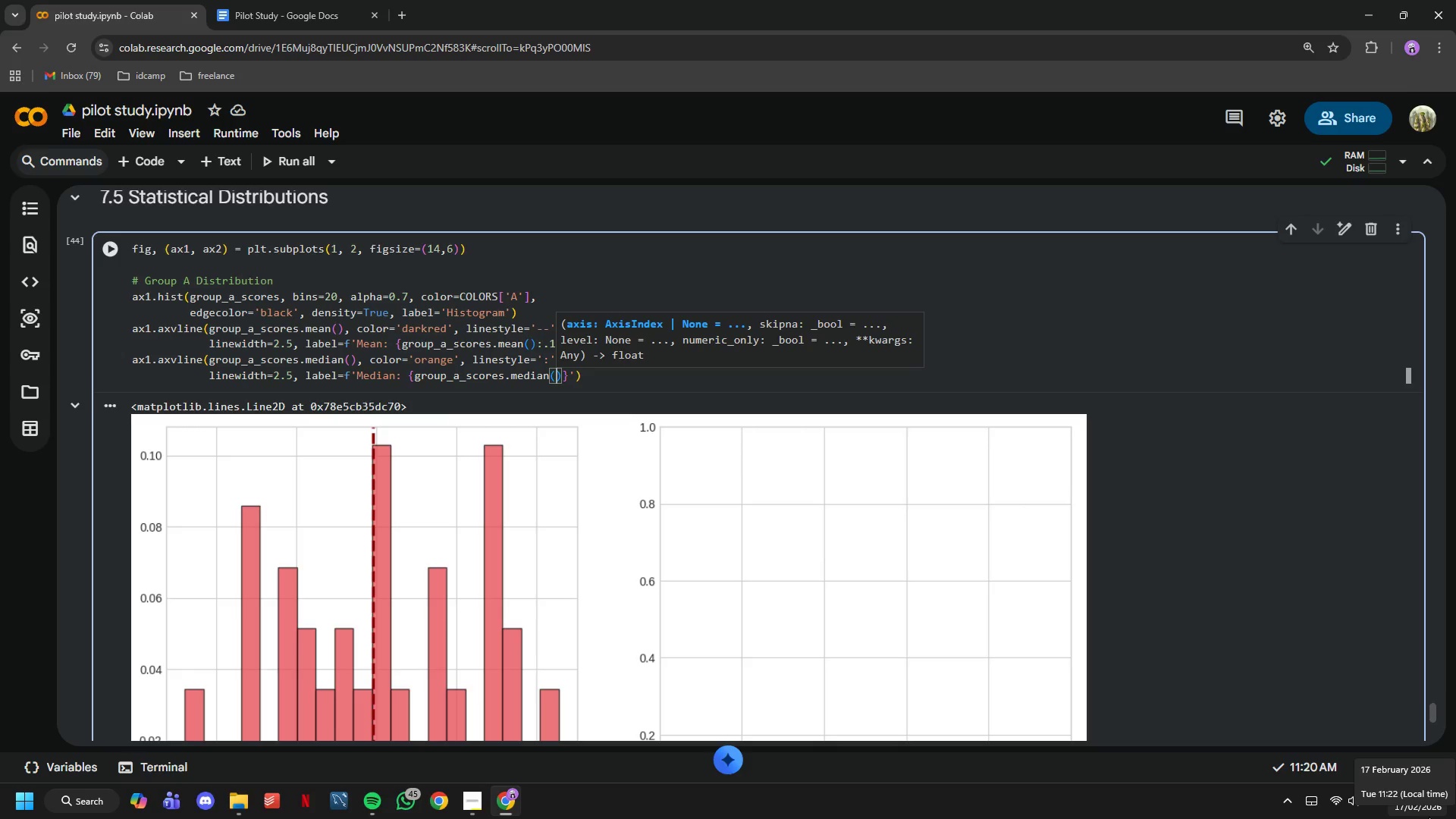 
key(ArrowRight)
 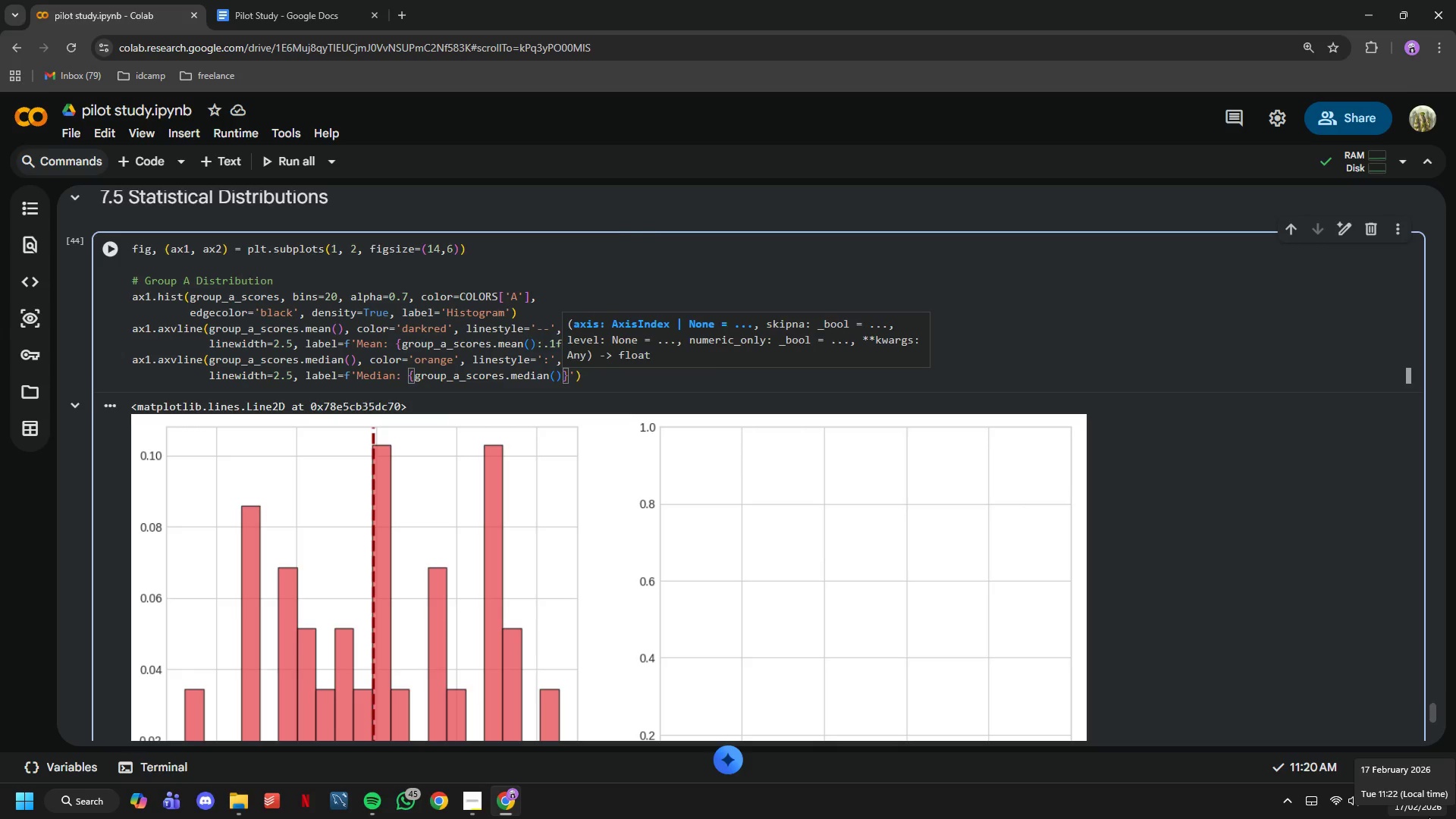 
type(:.1f)
 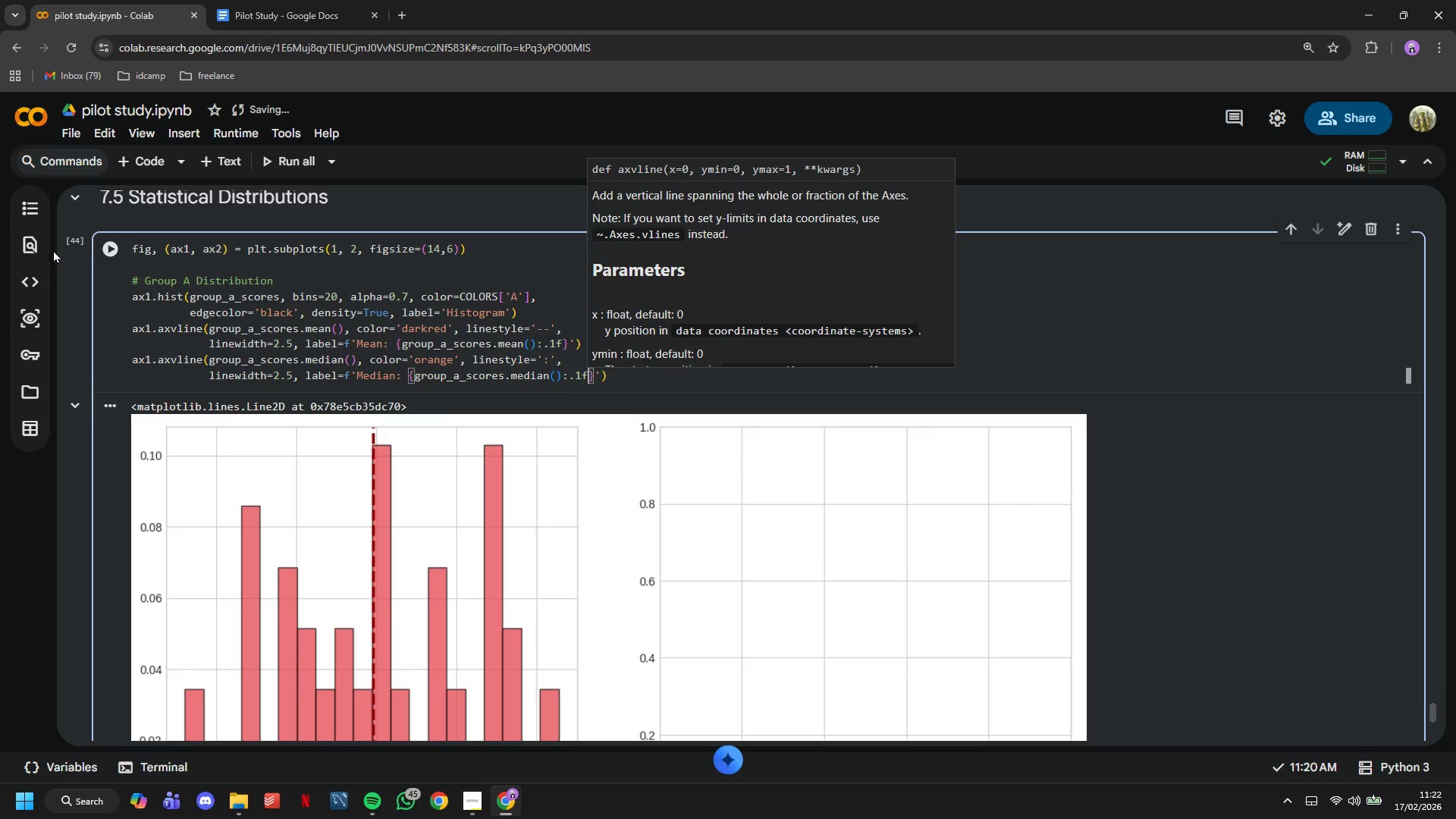 
left_click([123, 243])
 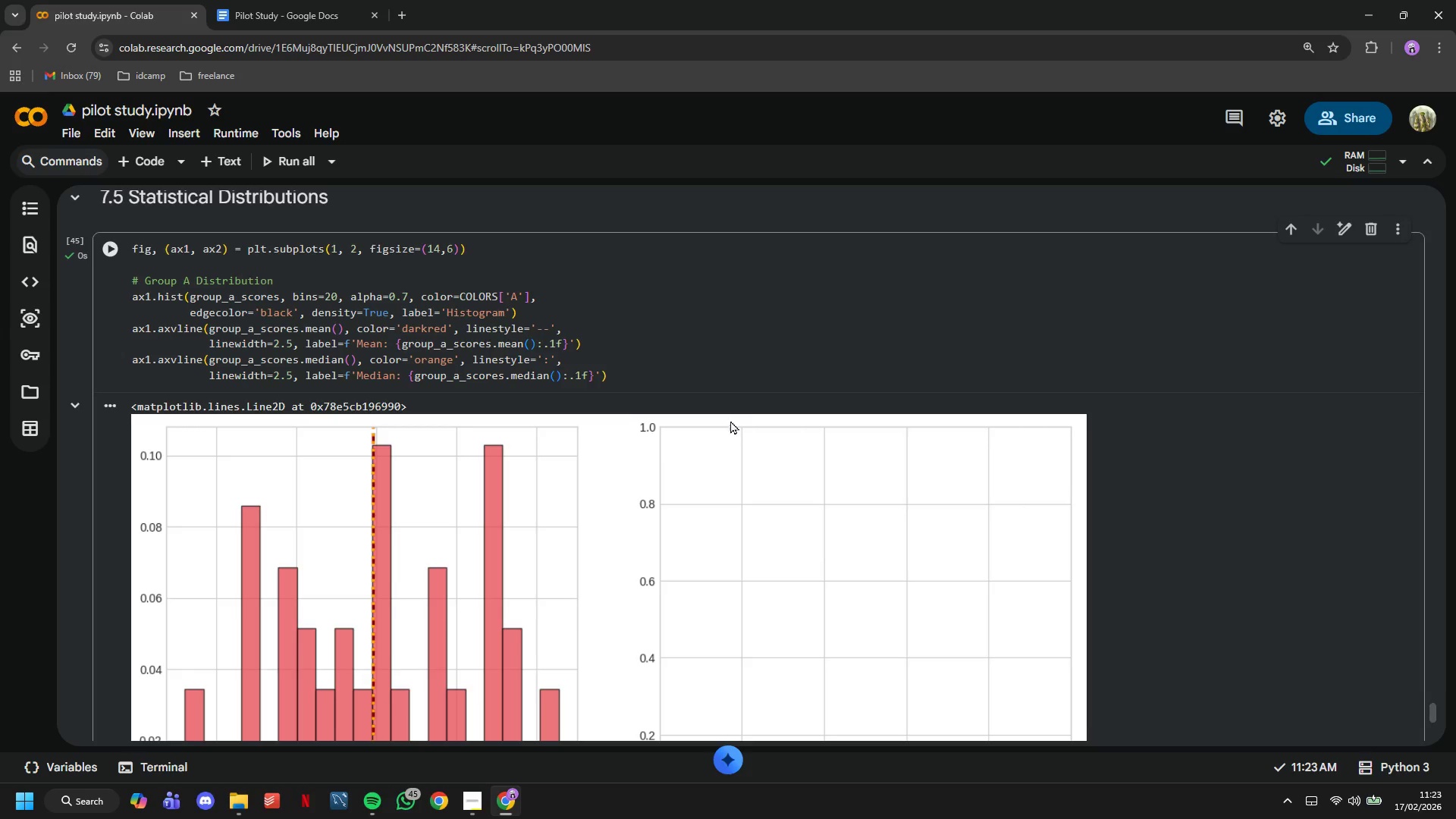 
scroll: coordinate [714, 406], scroll_direction: down, amount: 3.0
 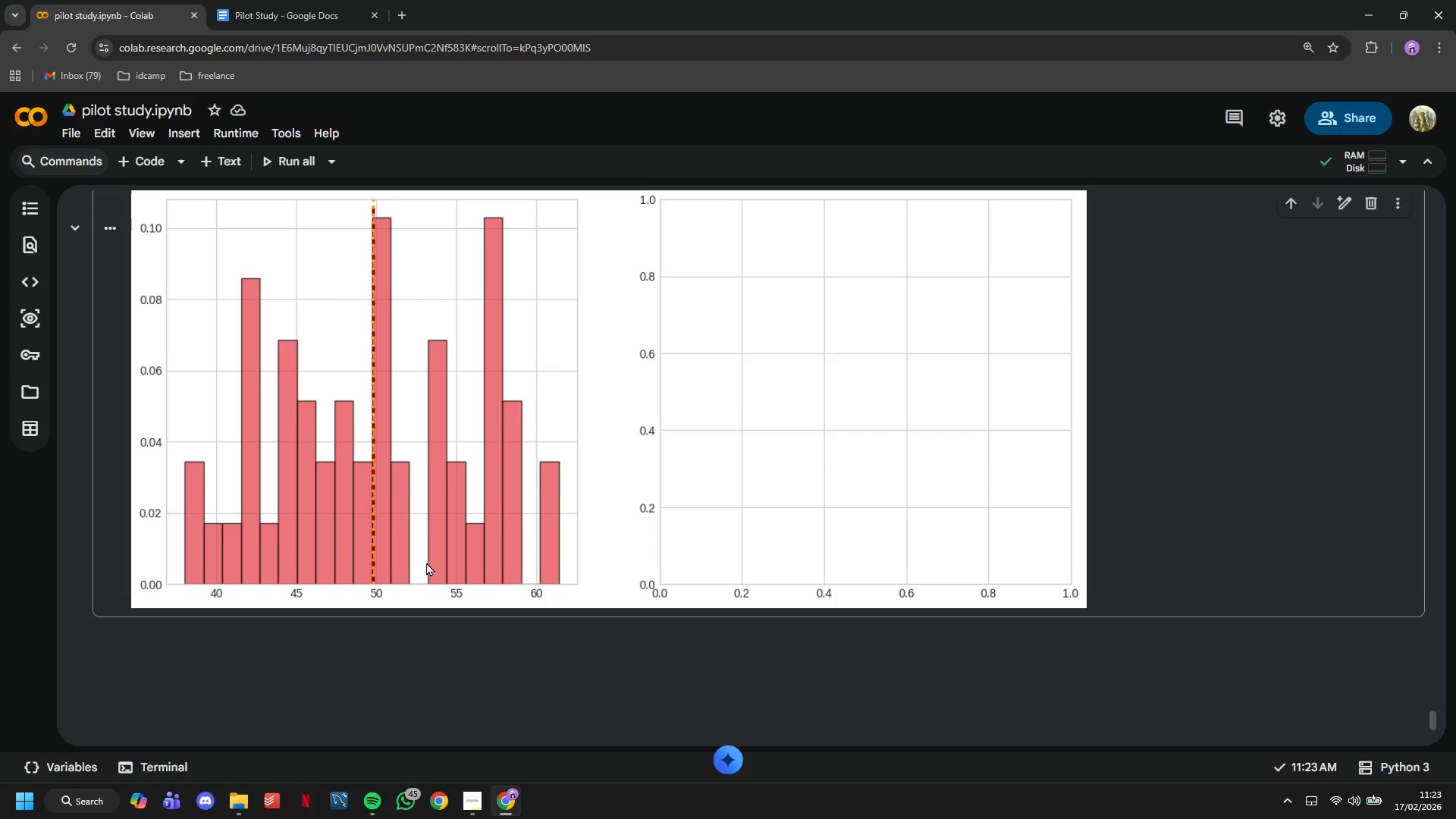 
scroll: coordinate [428, 560], scroll_direction: up, amount: 2.0
 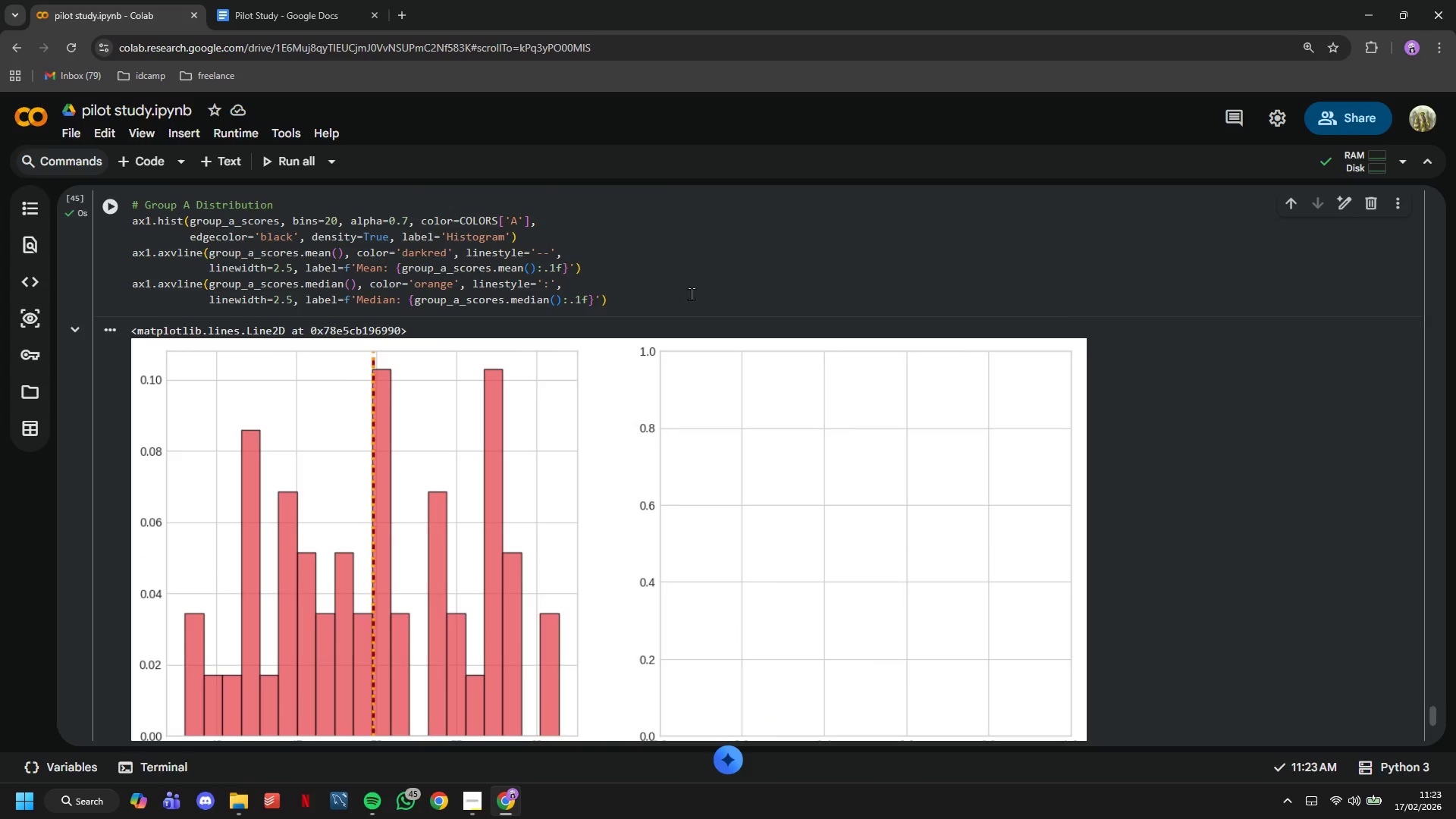 
left_click([678, 289])
 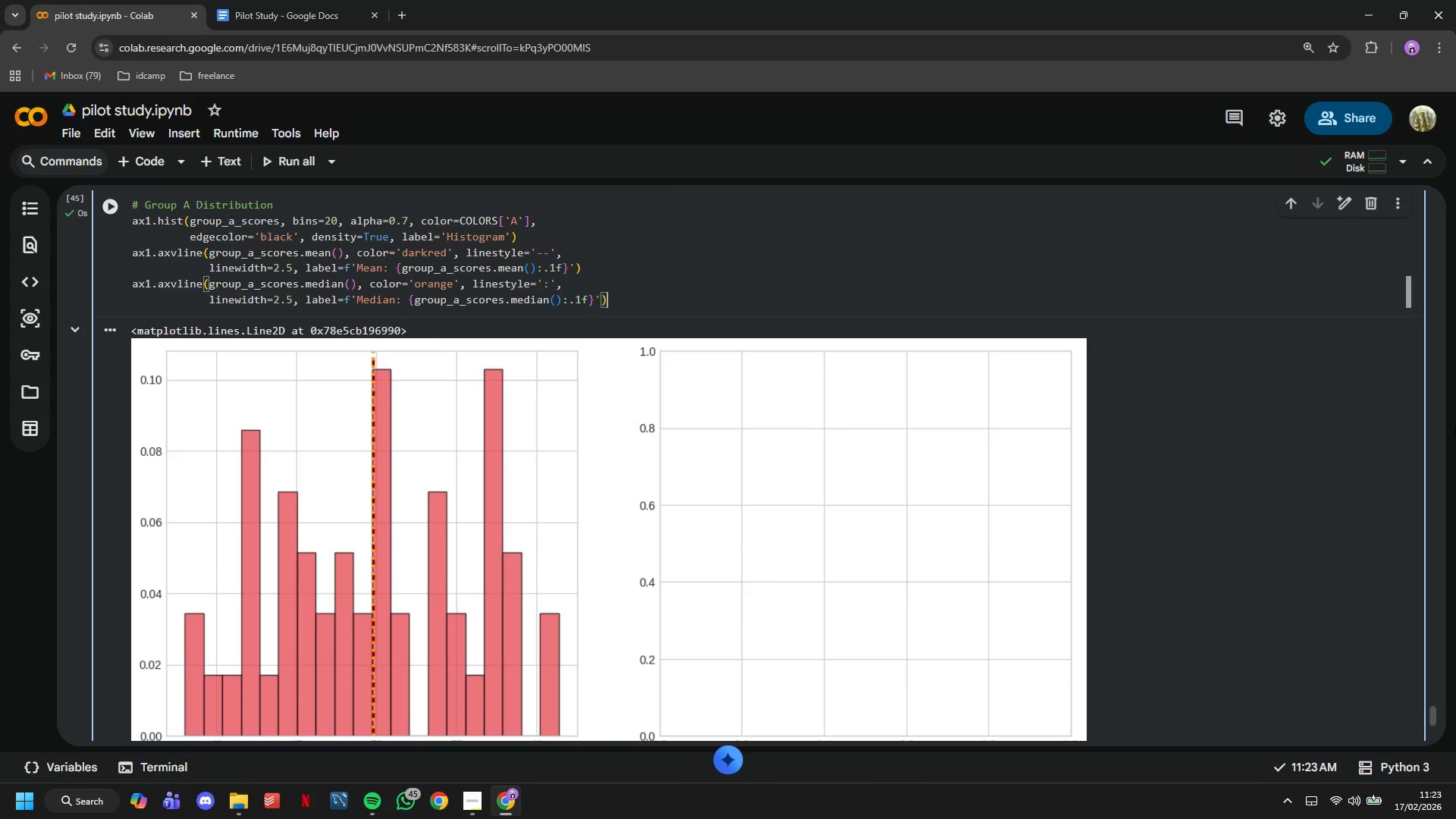 
key(Enter)
 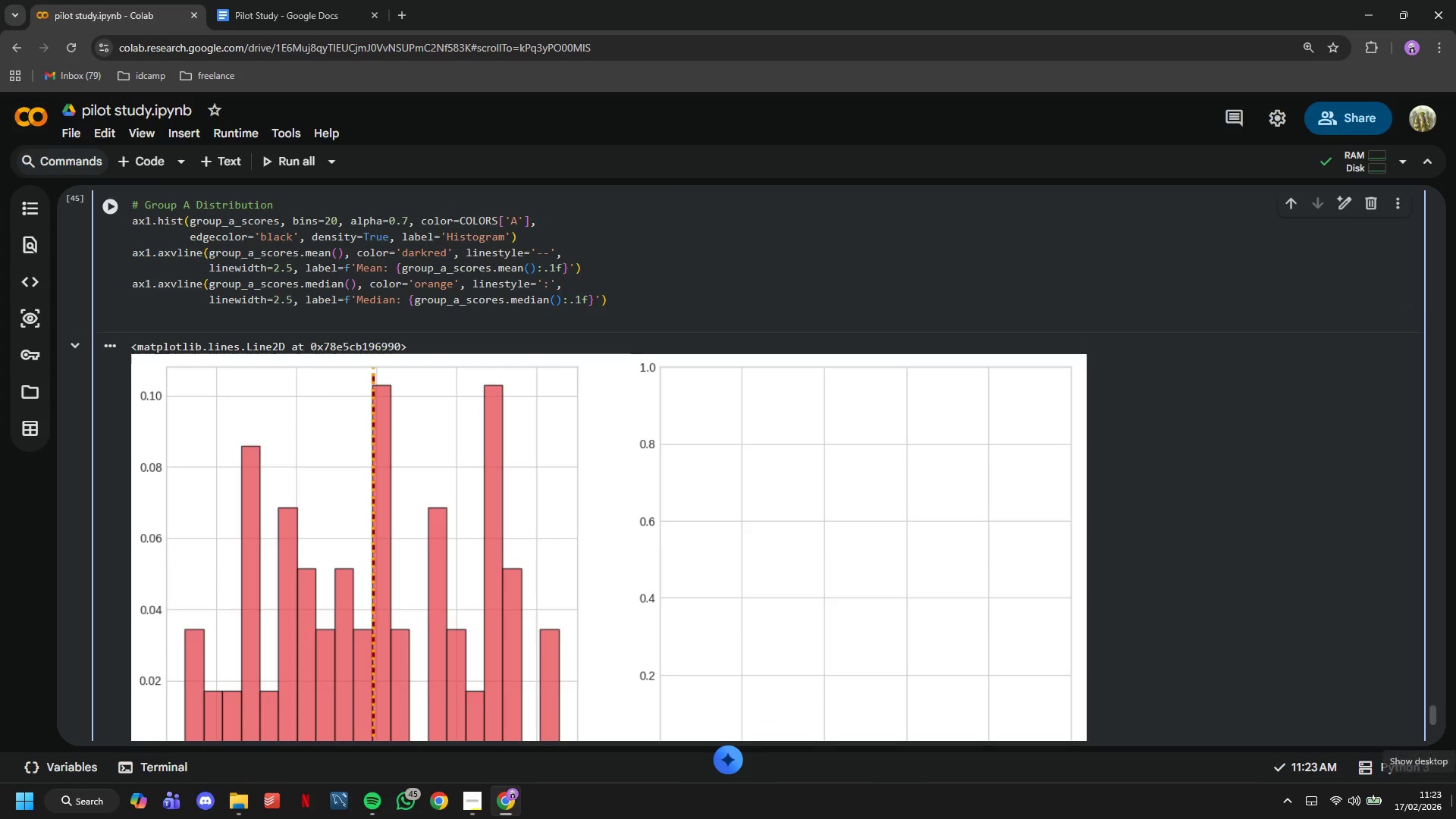 
key(Enter)
 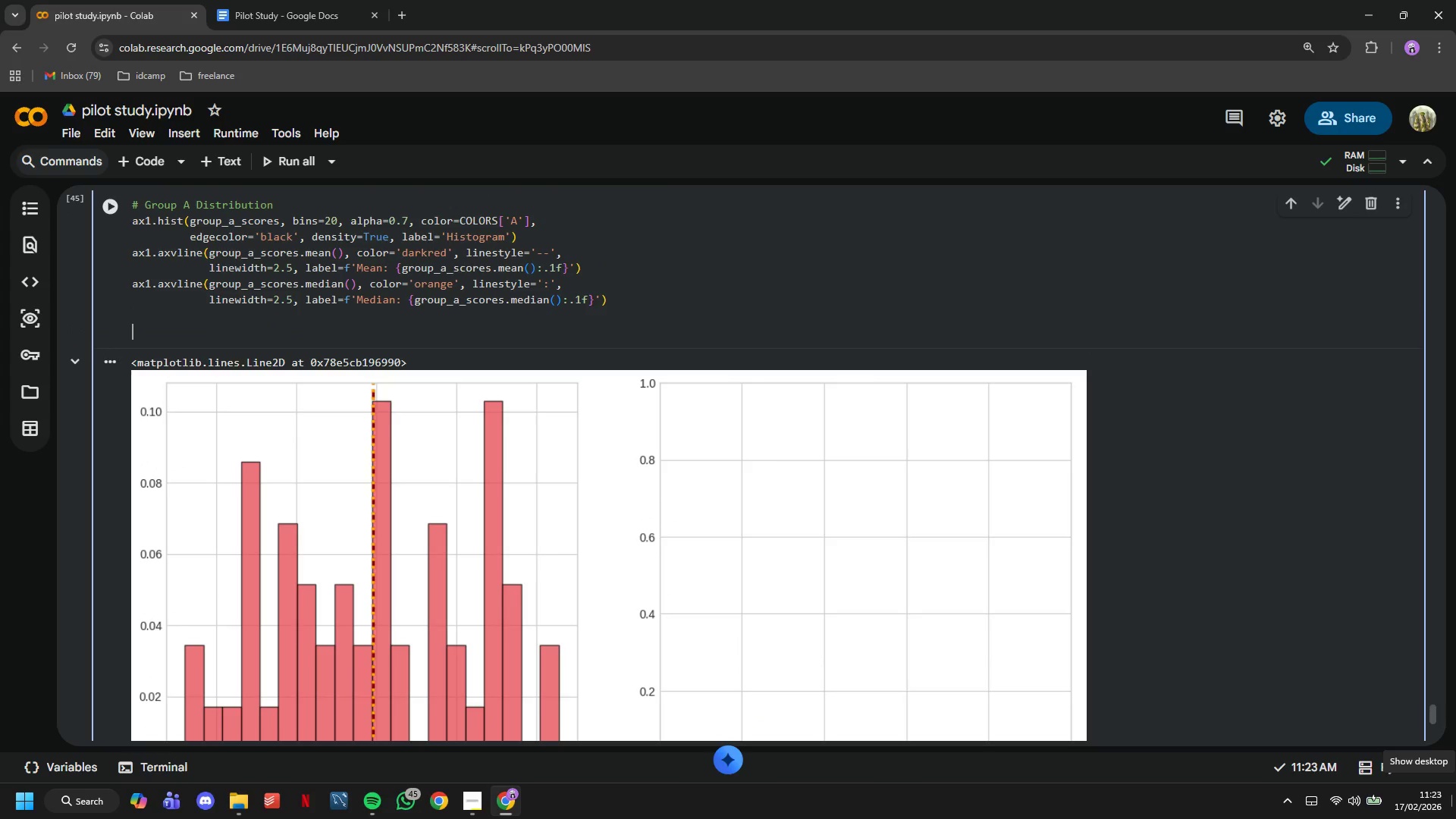 
type(# Add KDE)
 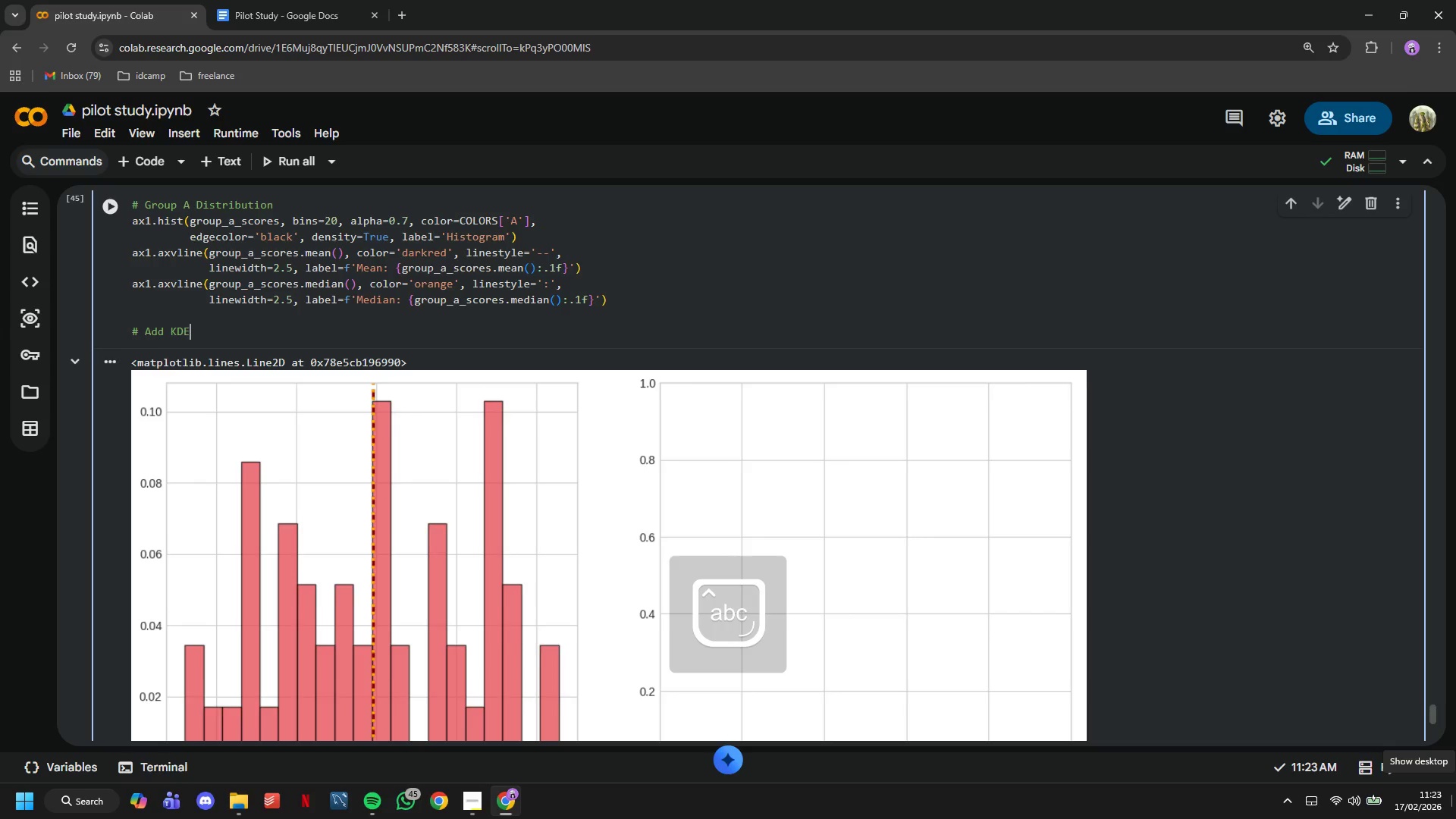 
key(Enter)
 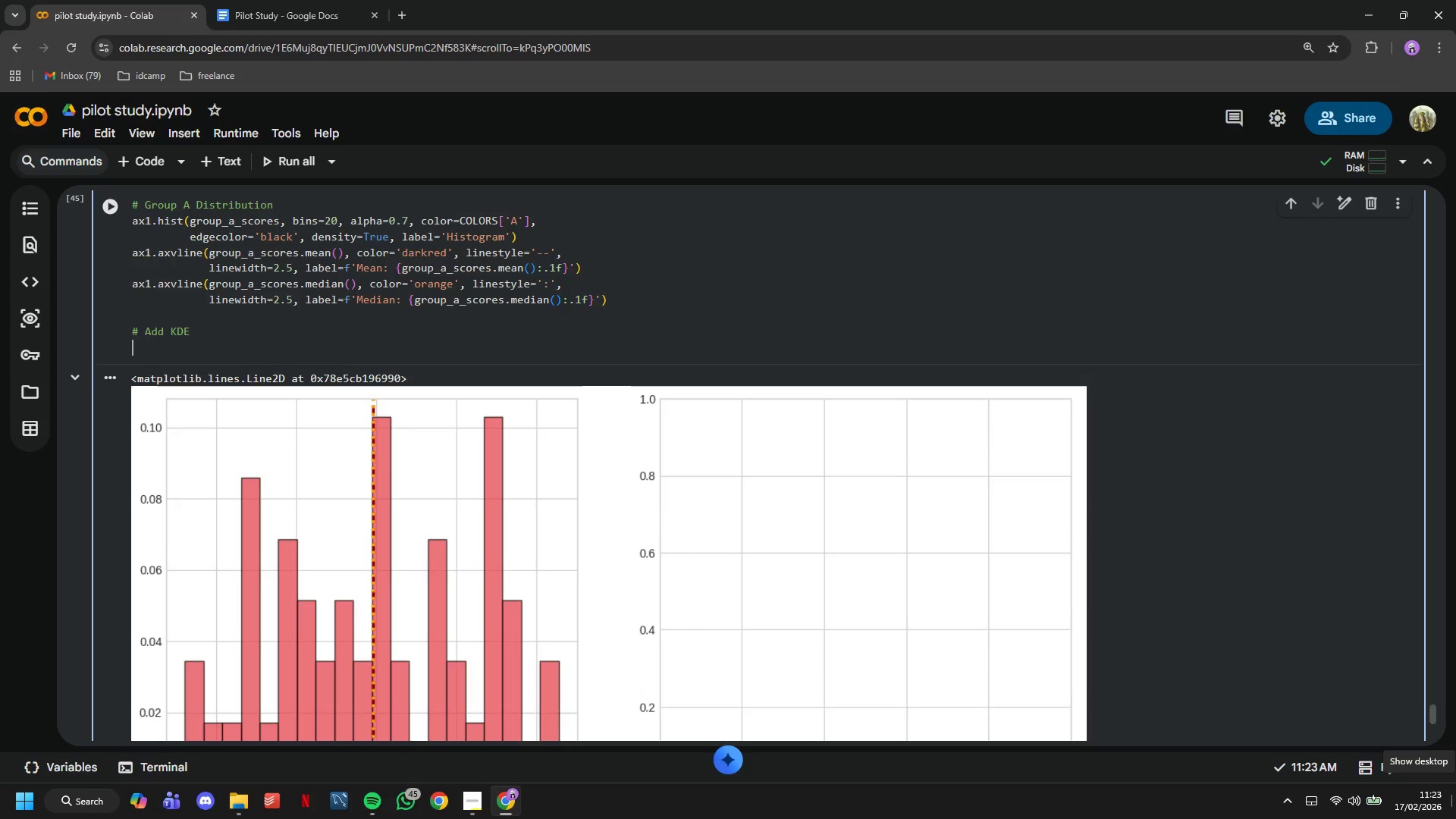 
wait(10.06)
 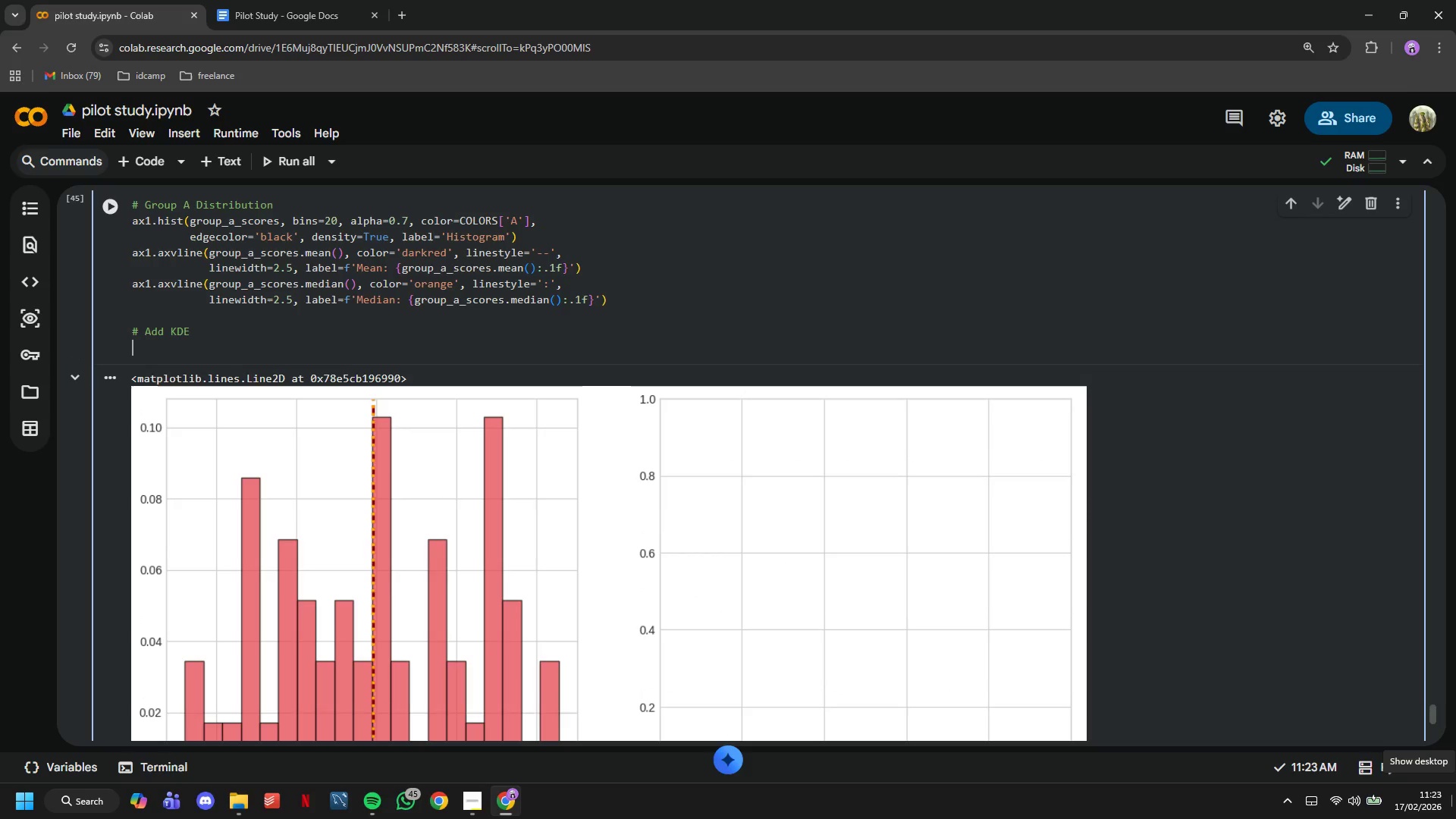 
type(kde_e)
 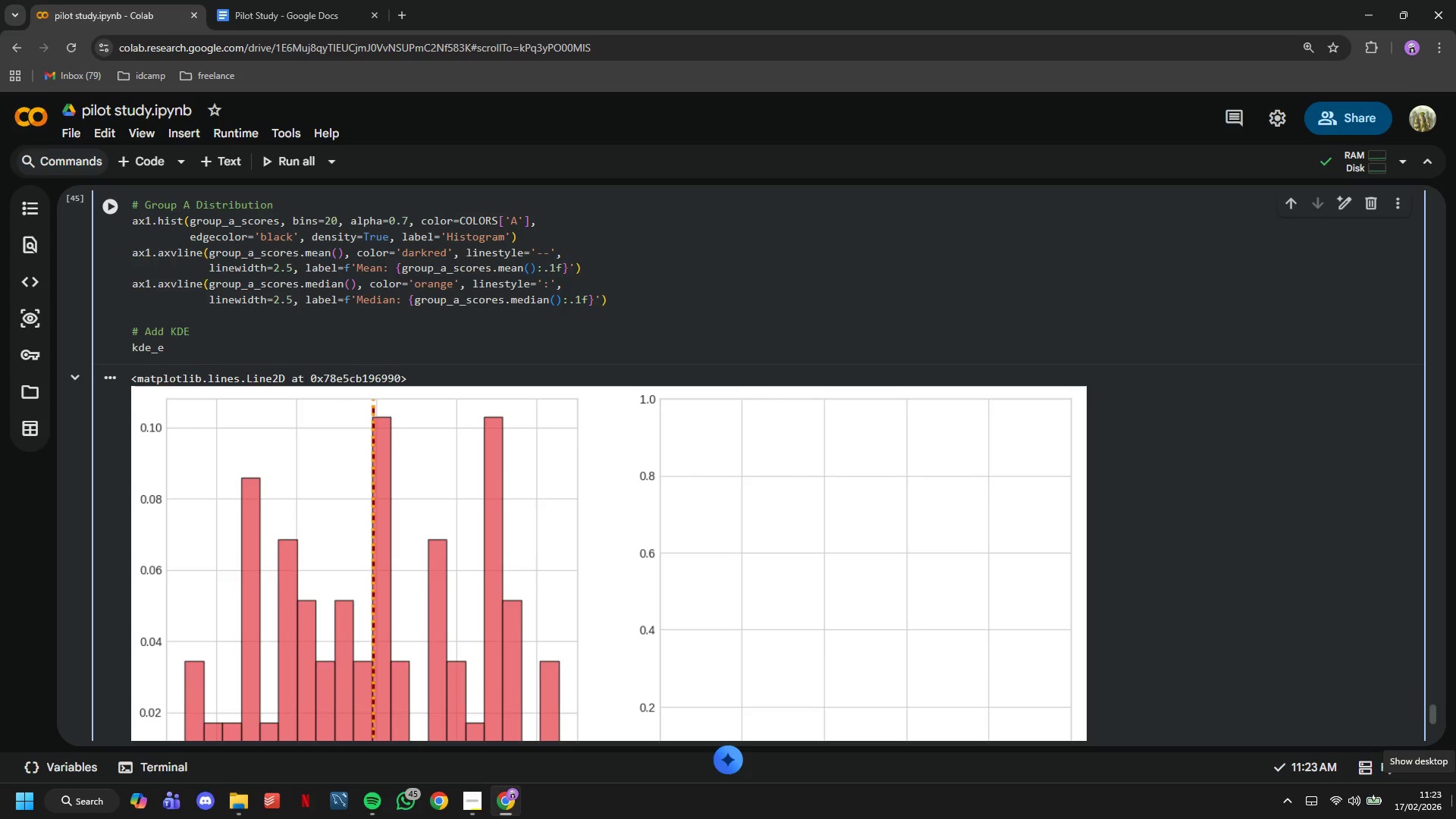 
type( = gaussian_kde(group_a_score)
 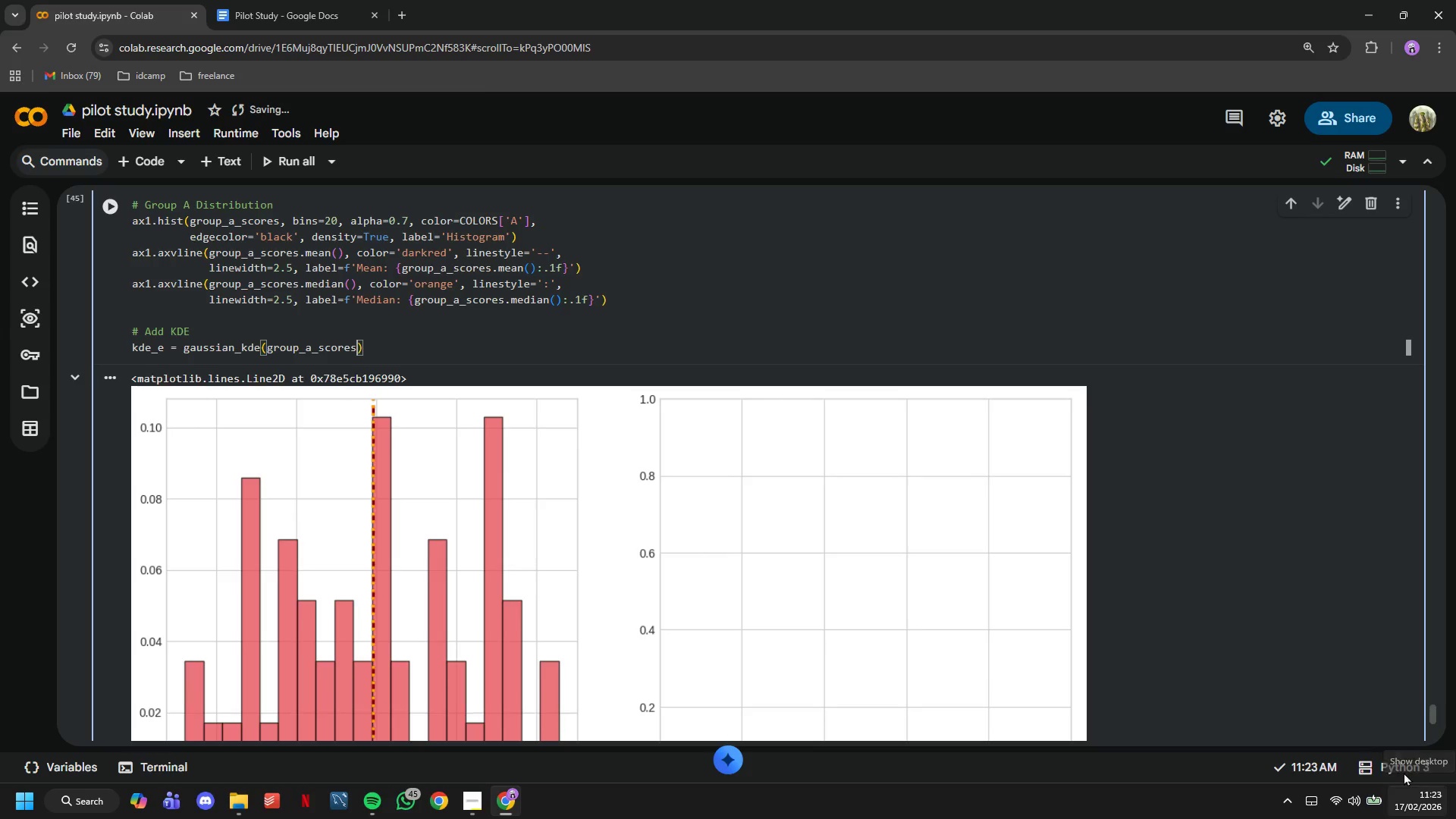 
 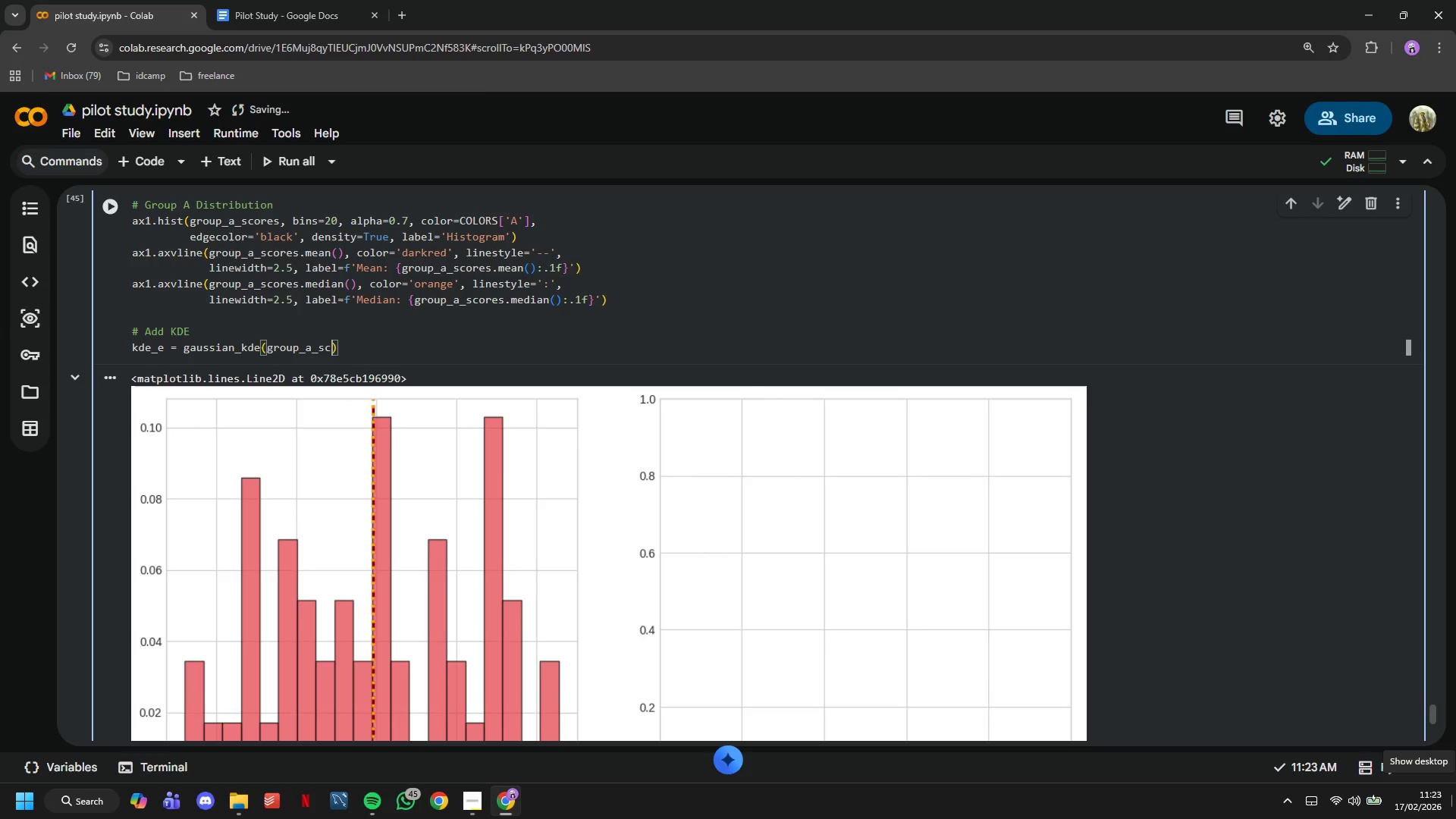 
key(S)
 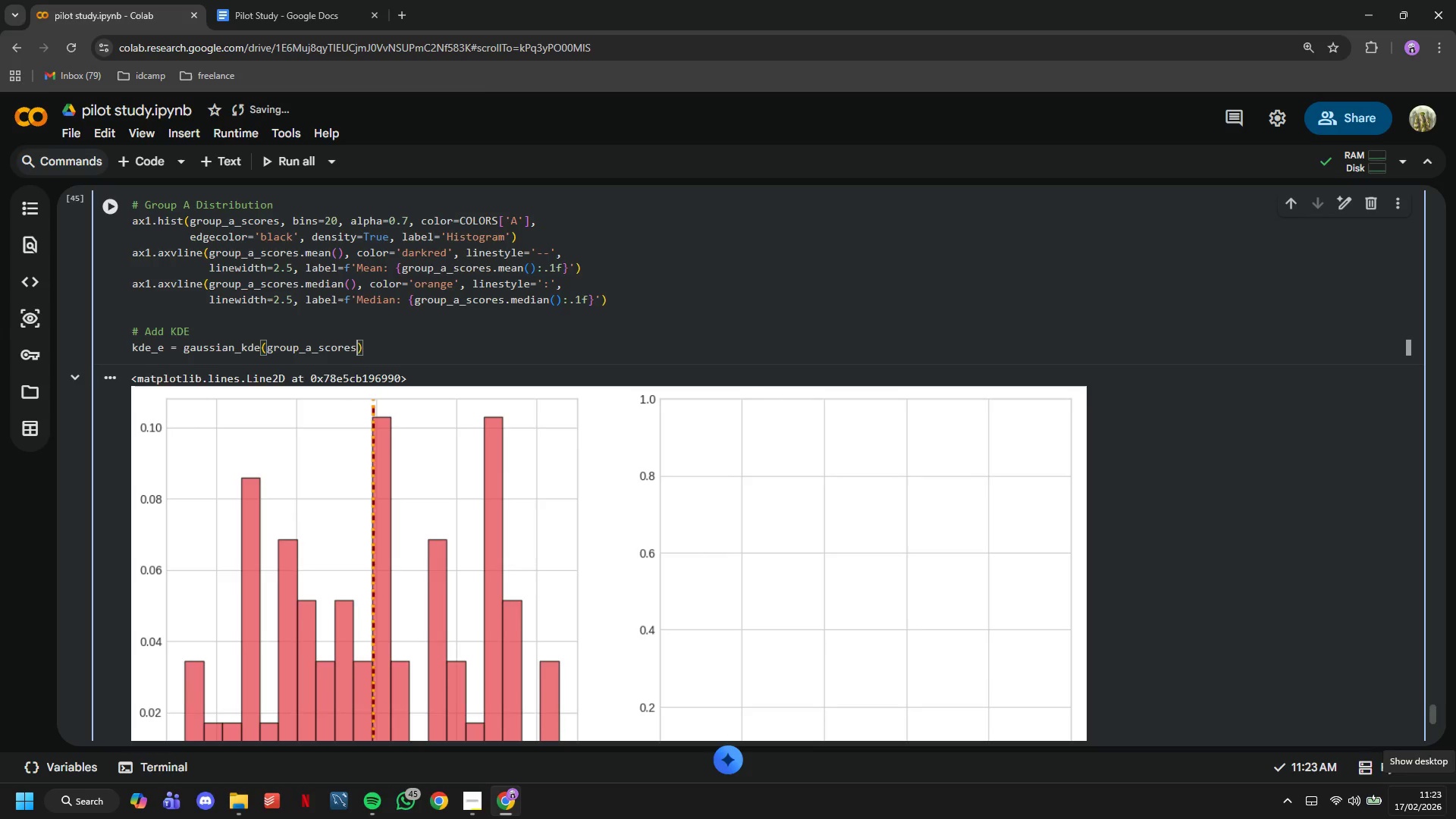 
key(ArrowRight)
 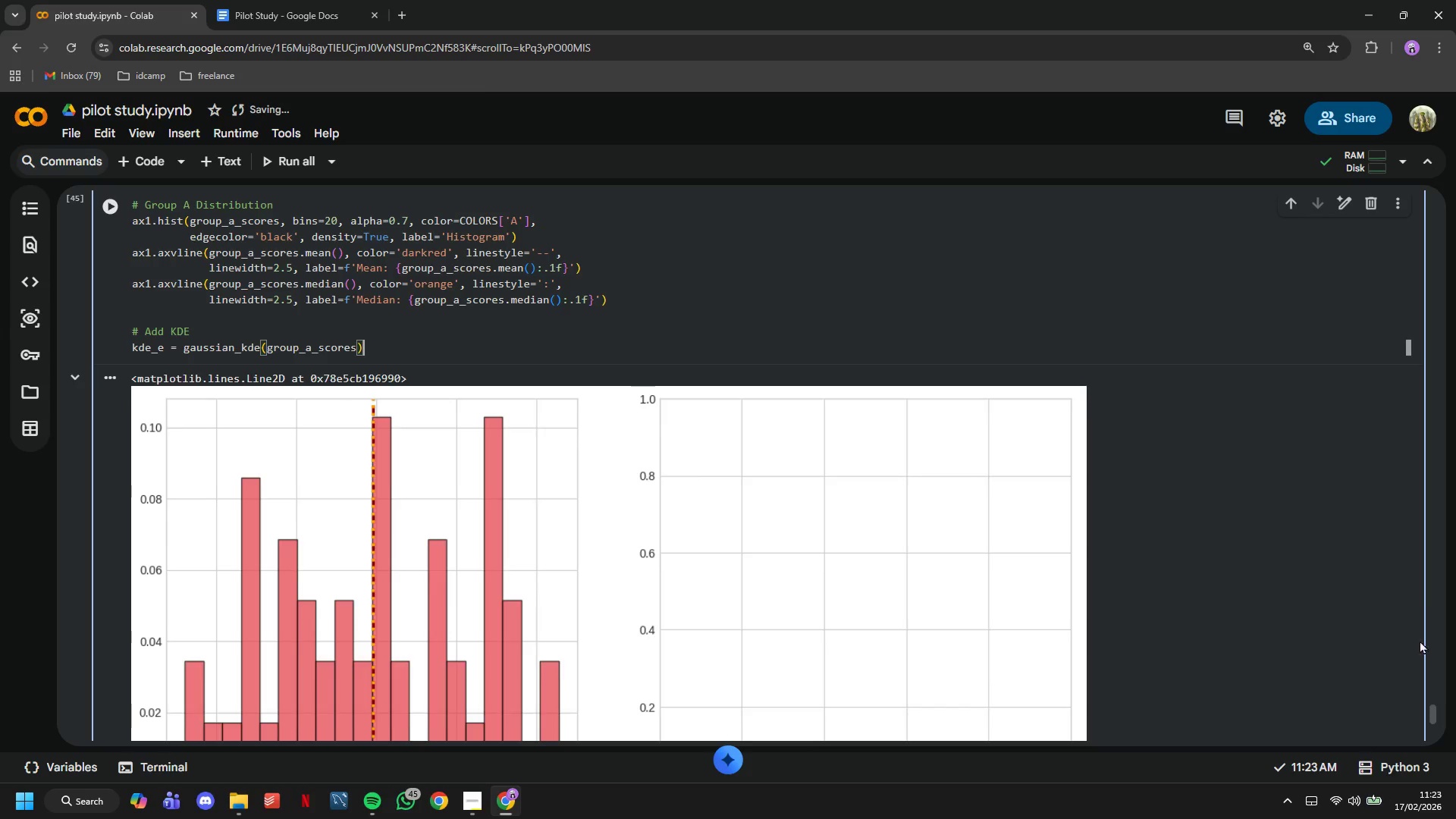 
key(Enter)
 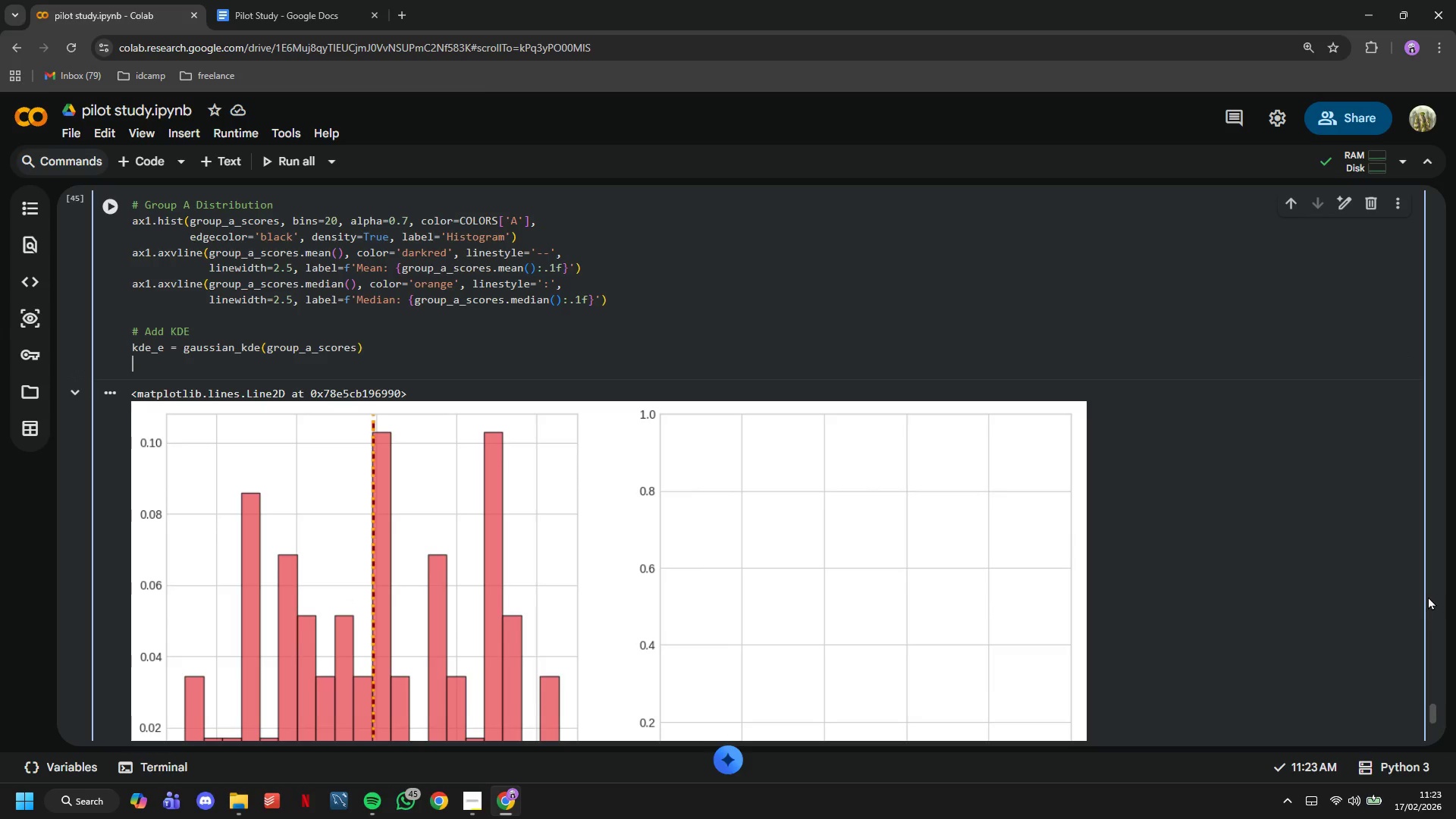 
type(x_range_)
 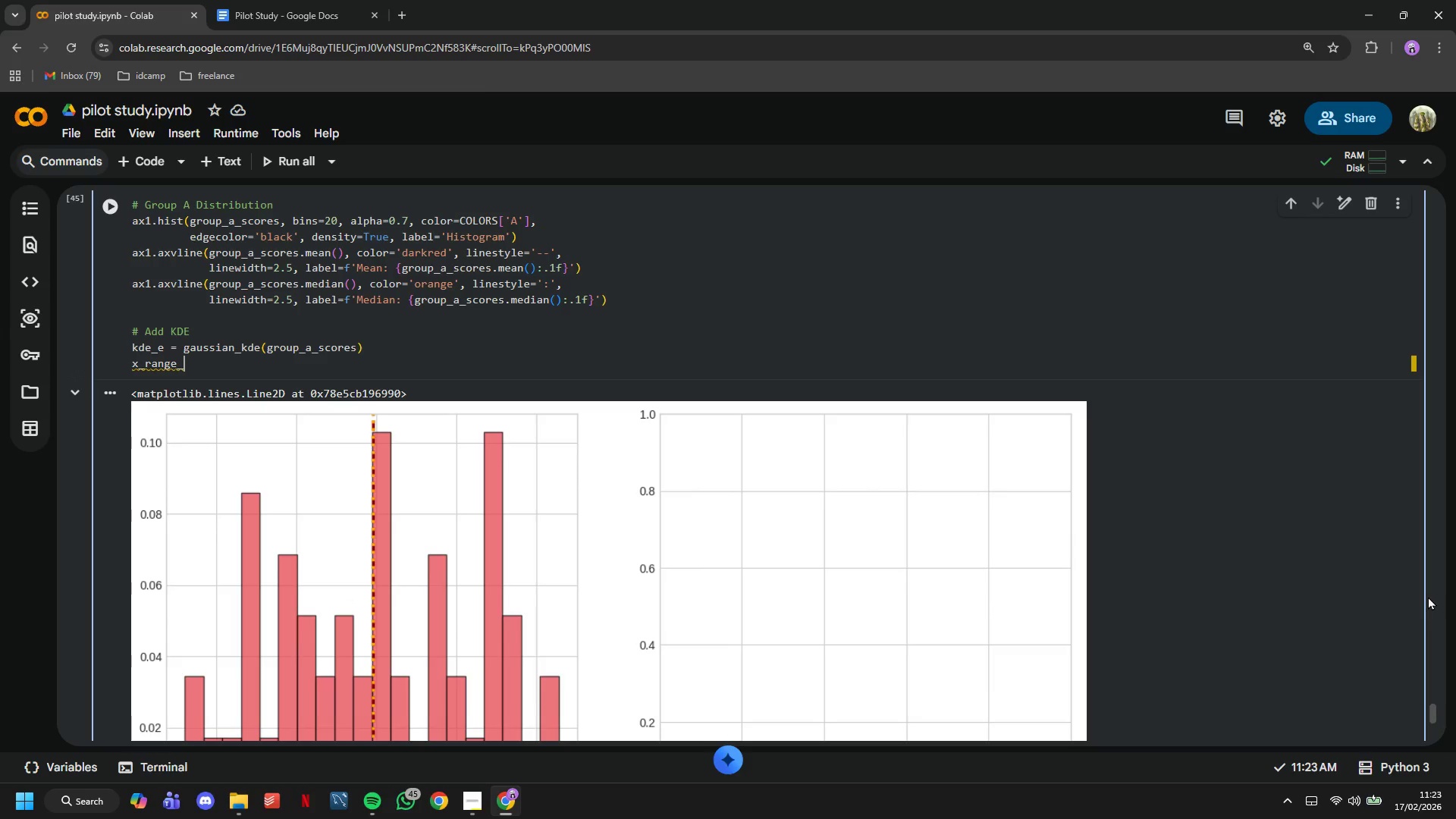 
type(a = np.linspace(group_a_scores.min()
 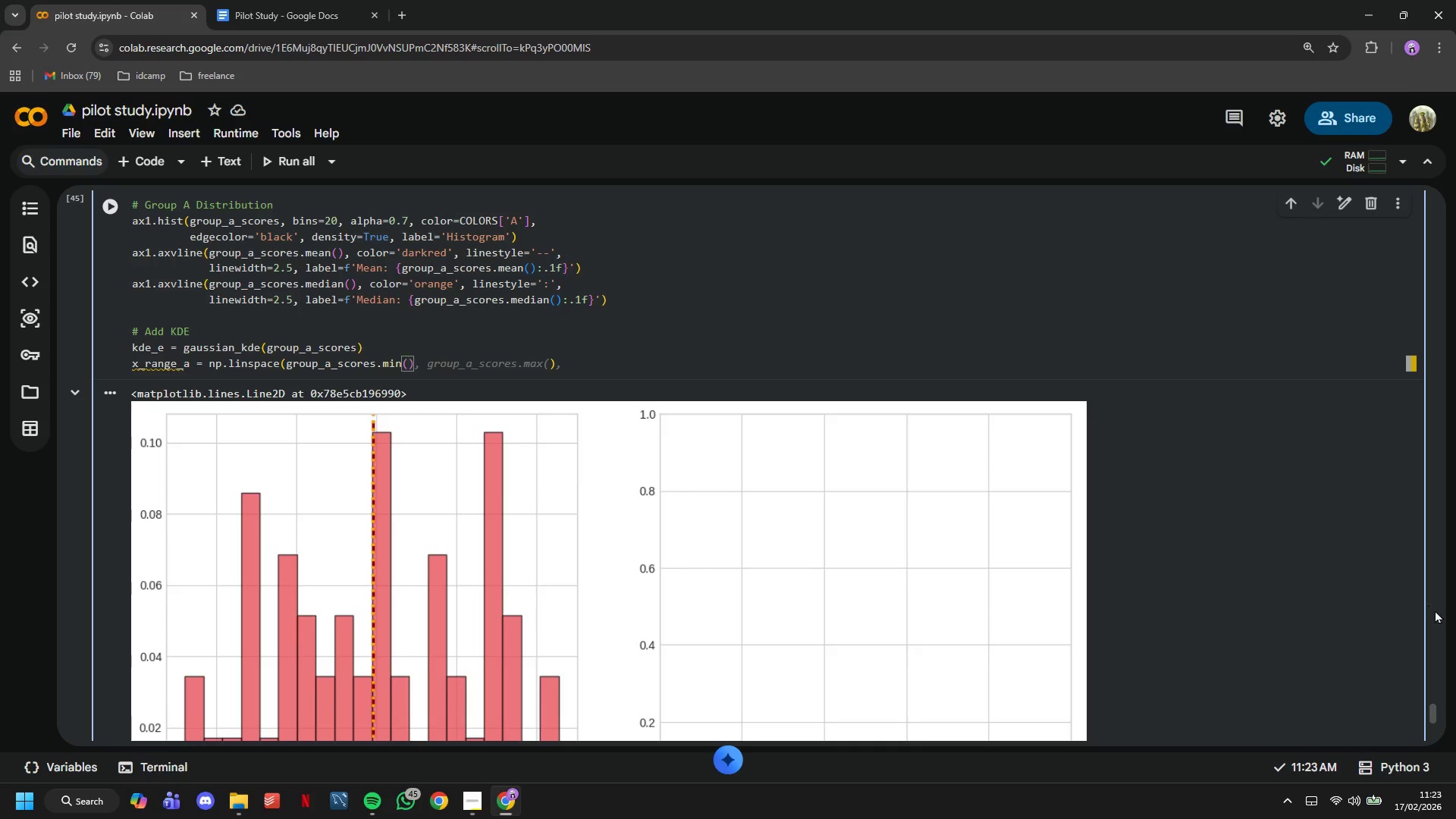 
key(ArrowRight)
 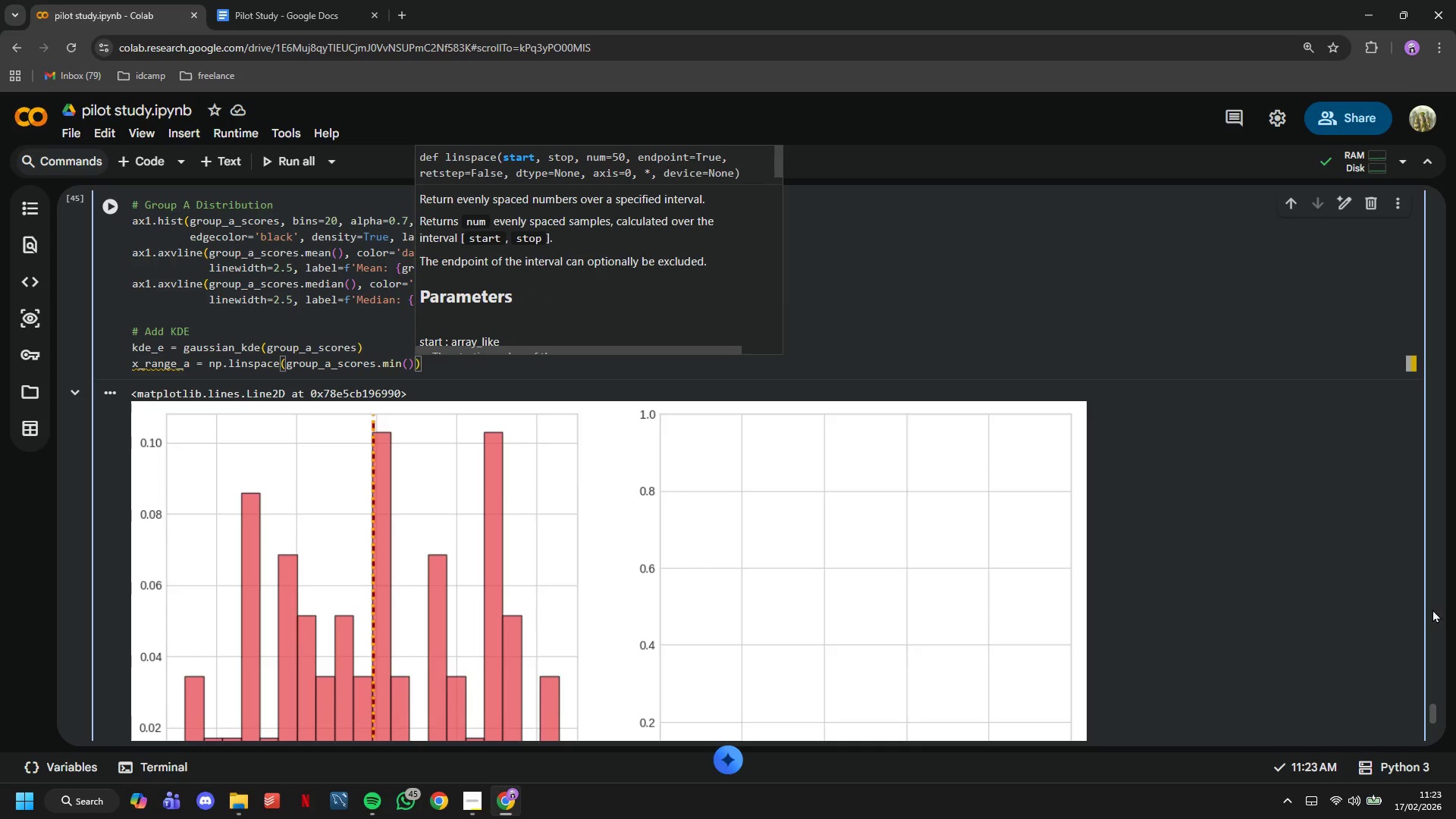 
type(, group_a_scp)
key(Backspace)
type(ores.max()
 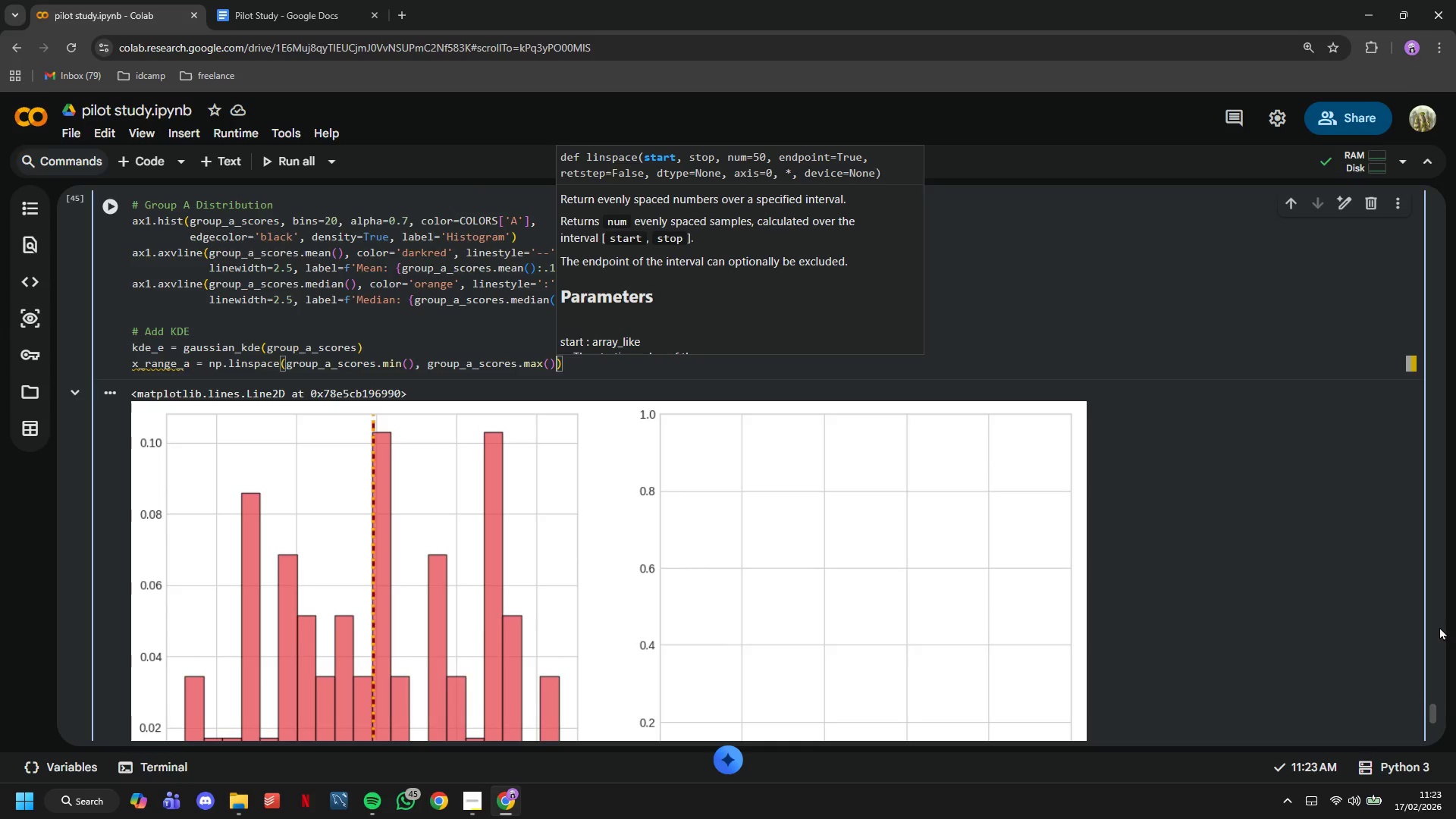 
 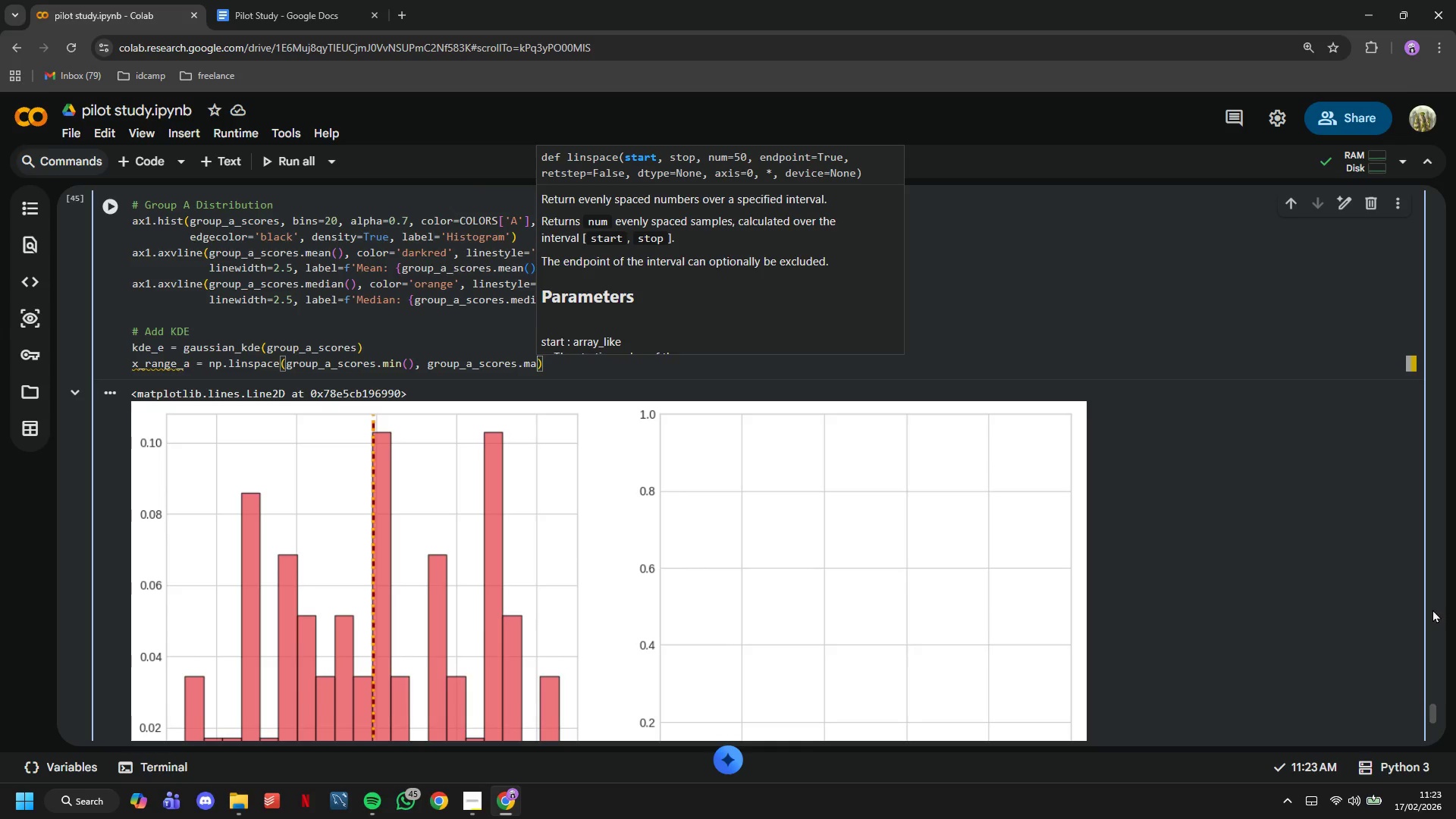 
key(ArrowRight)
 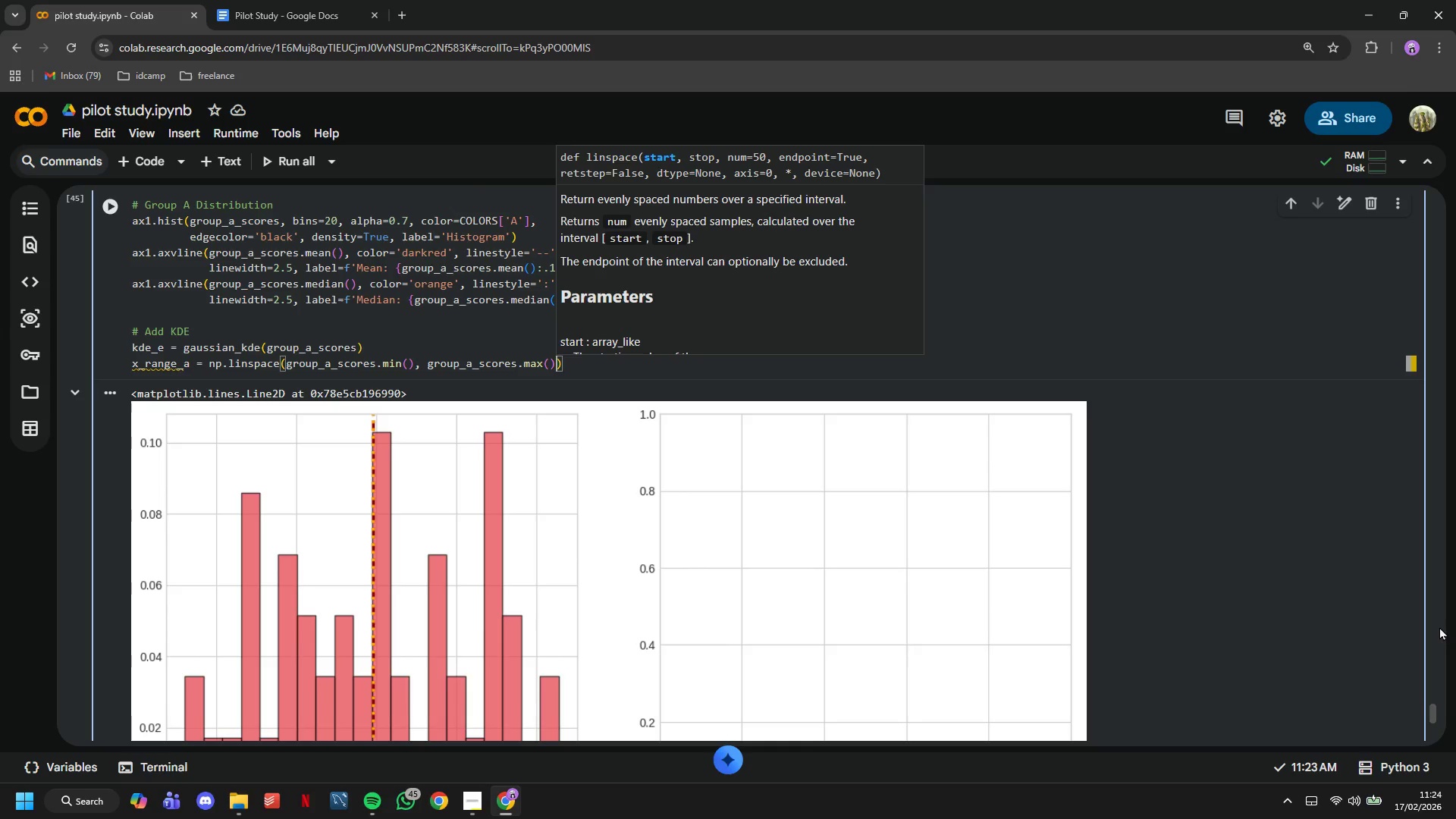 
type(, 200)
 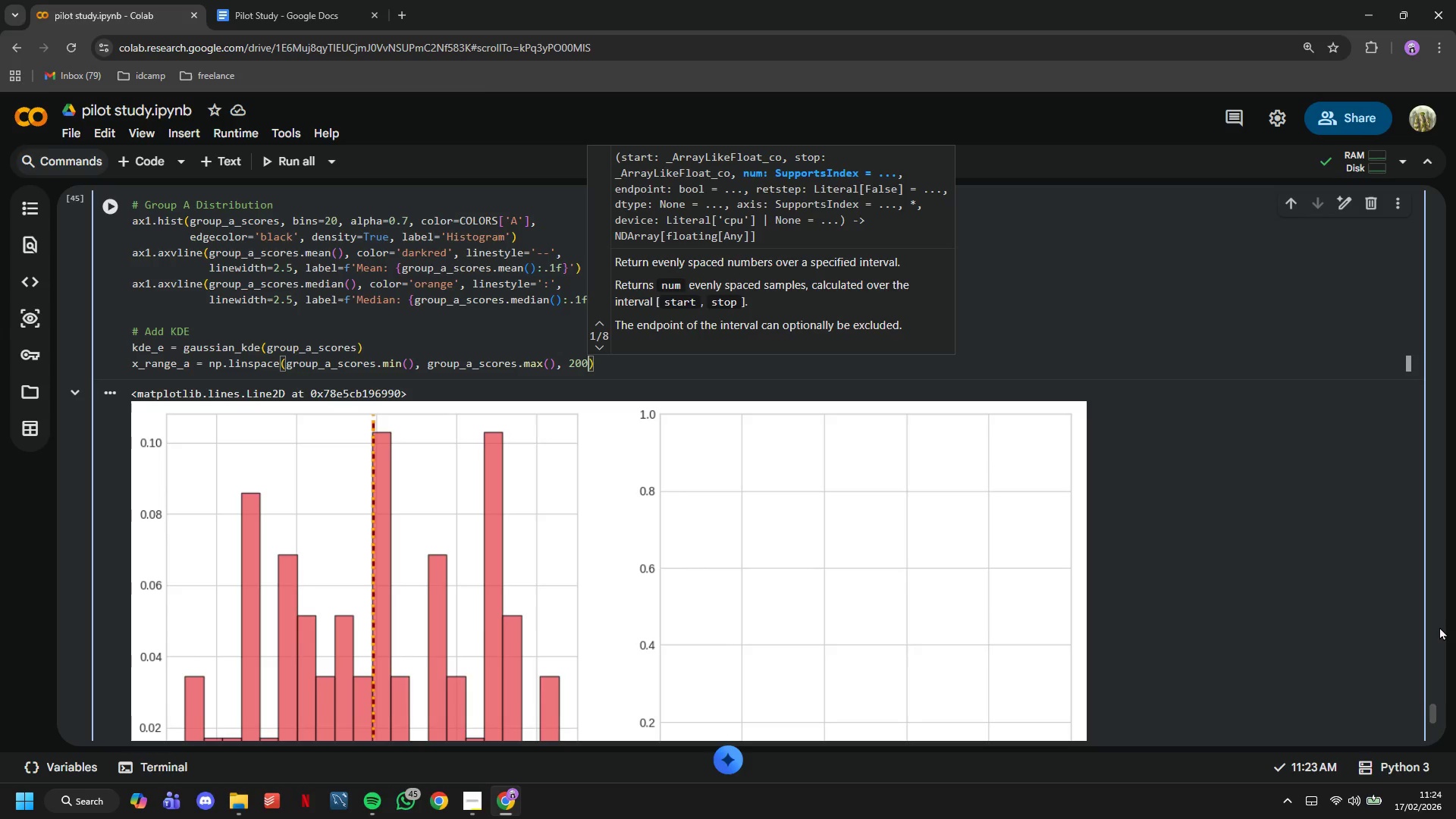 
wait(29.08)
 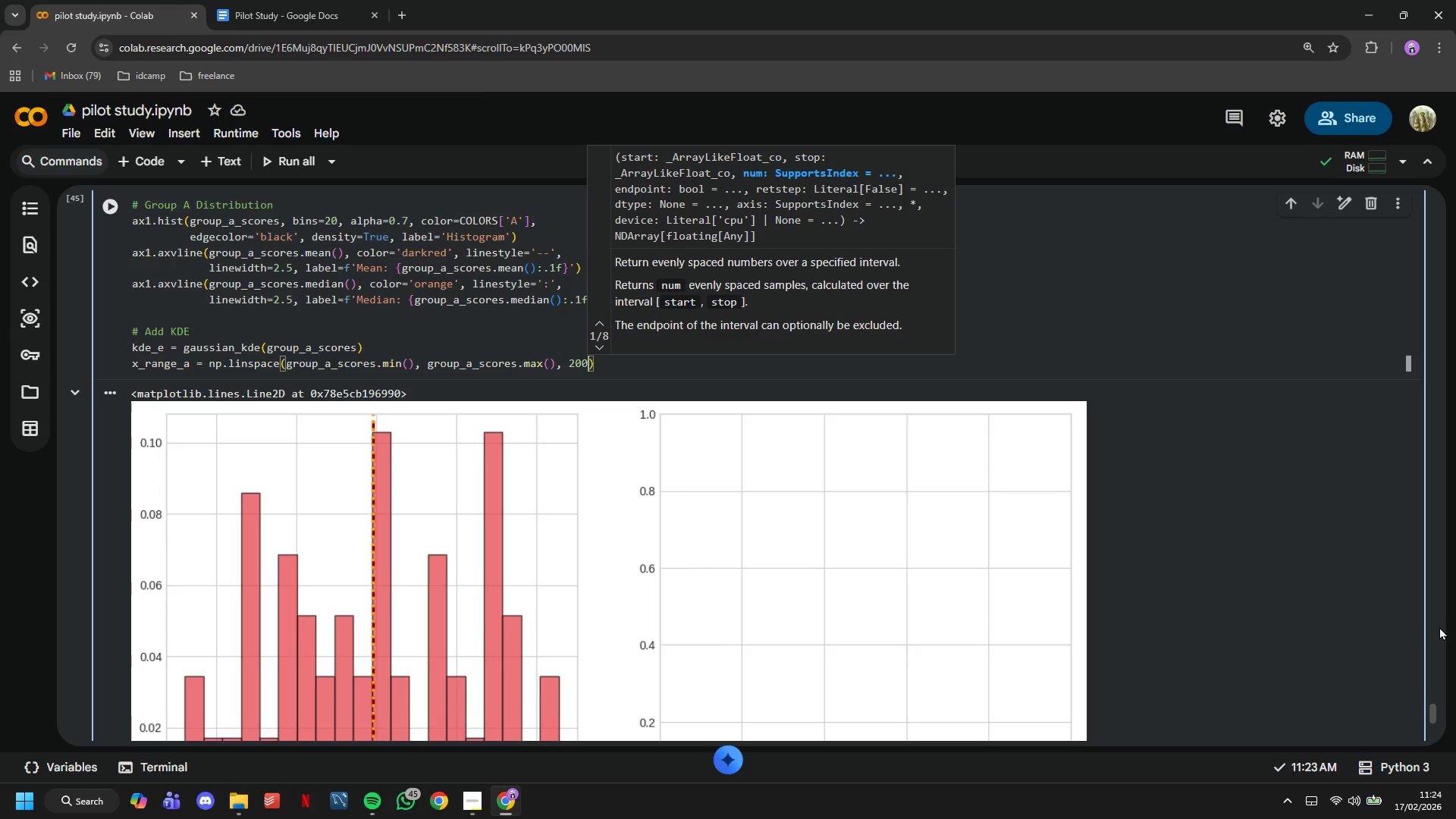 
key(ArrowRight)
 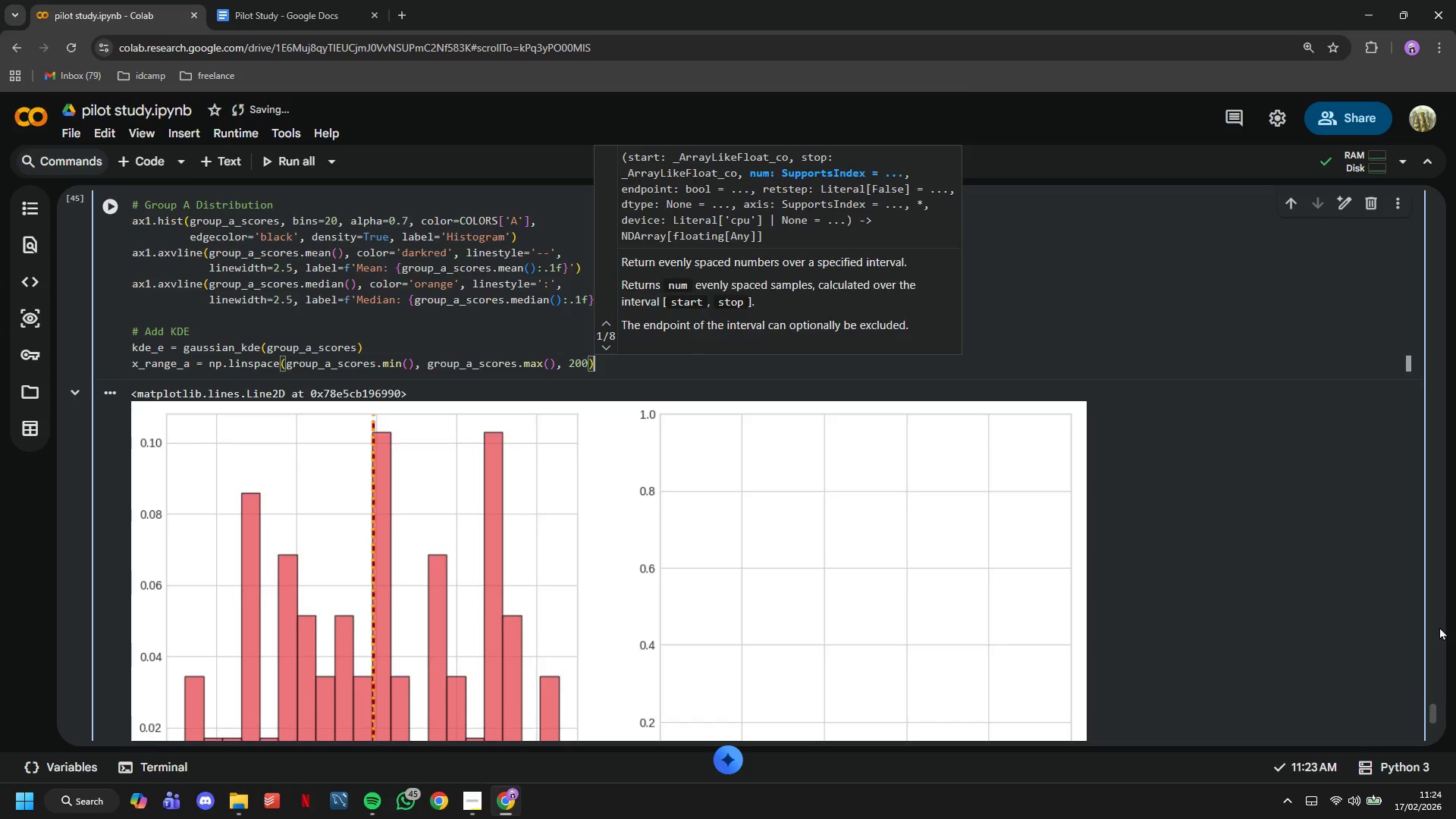 
key(Enter)
 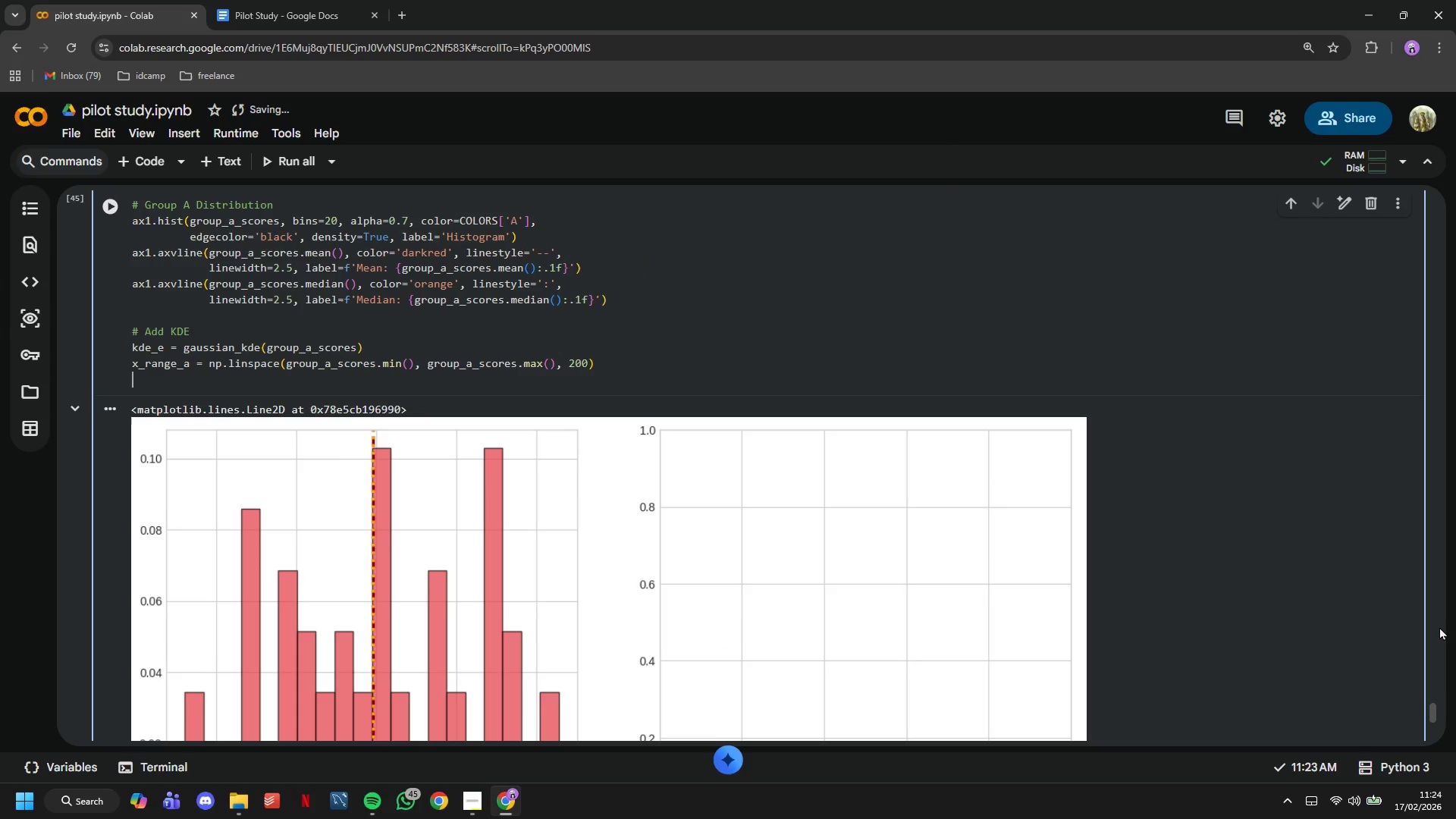 
type(ax1.plot(x_range_a, kde_a(x_range_a)
 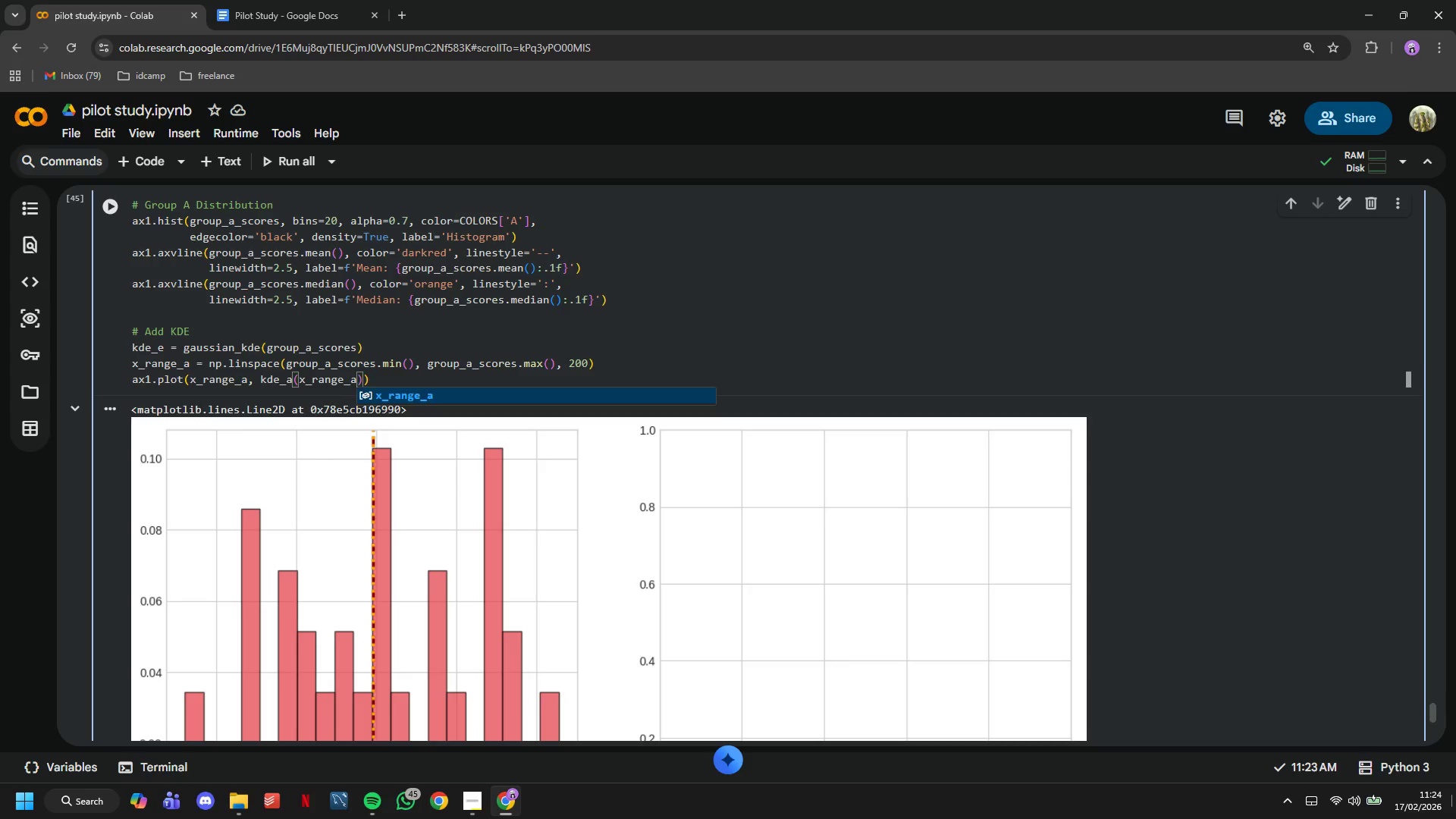 
 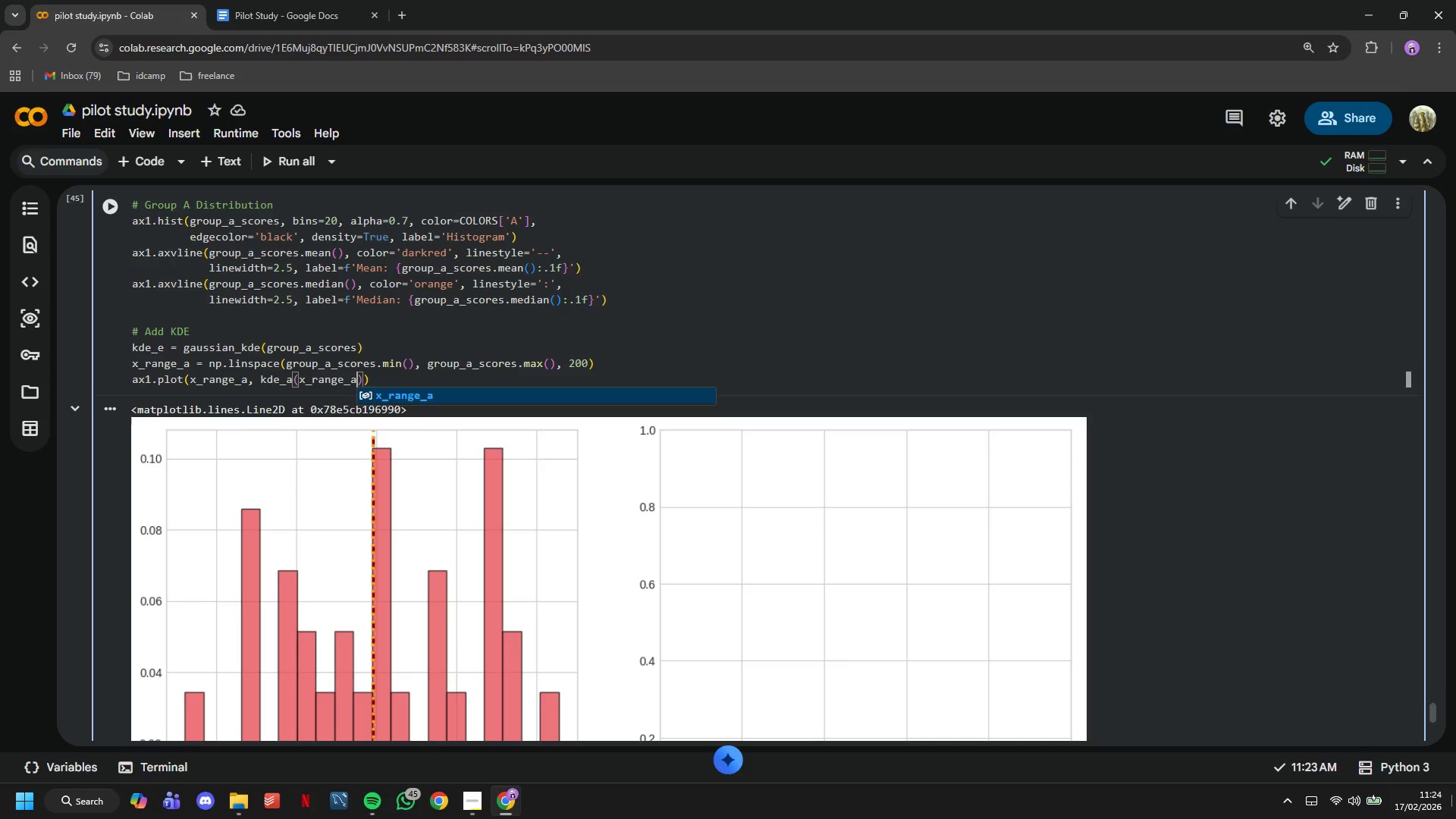 
key(ArrowRight)
 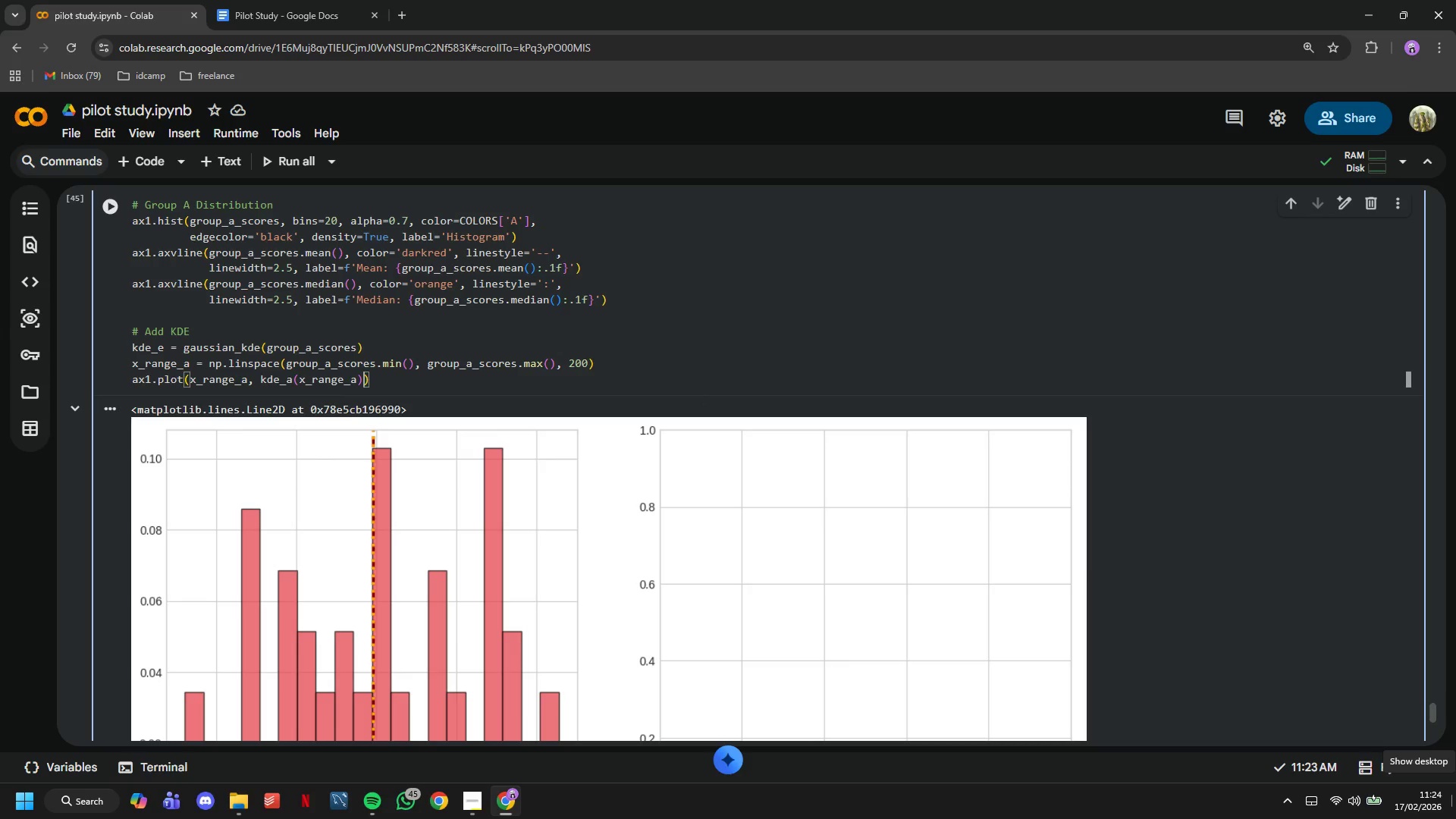 
key(Comma)
 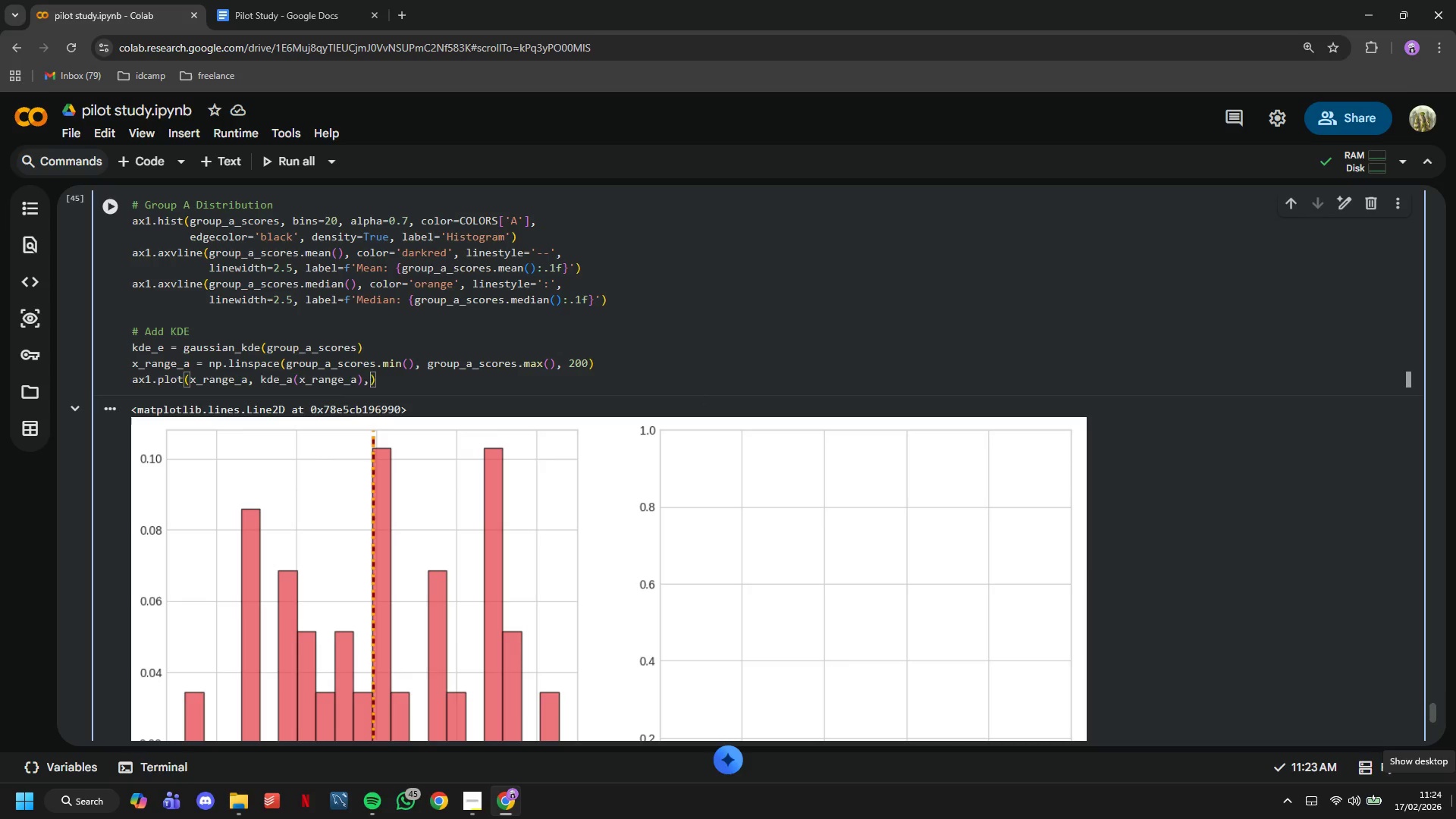 
key(Space)
 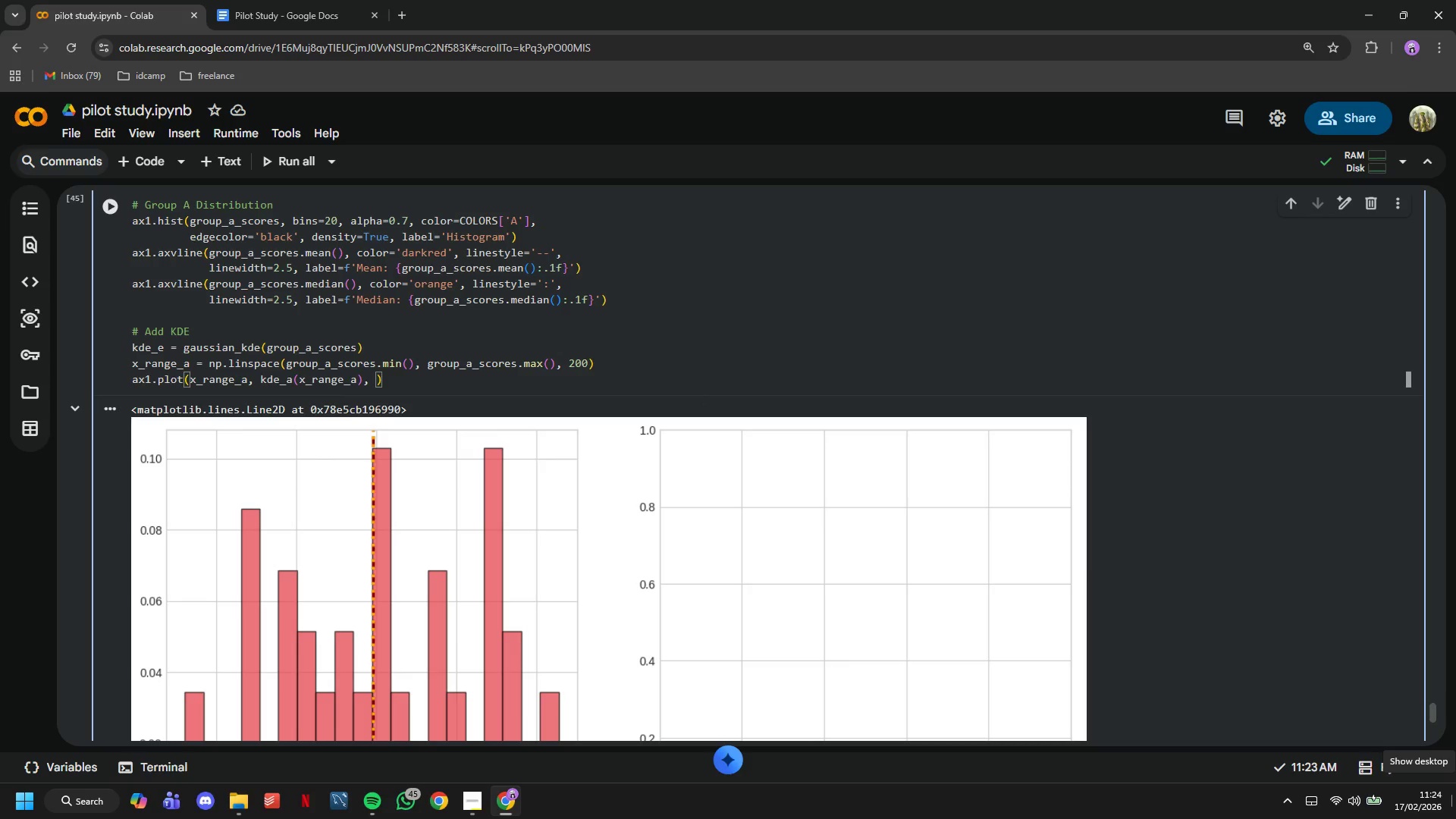 
key(Quote)
 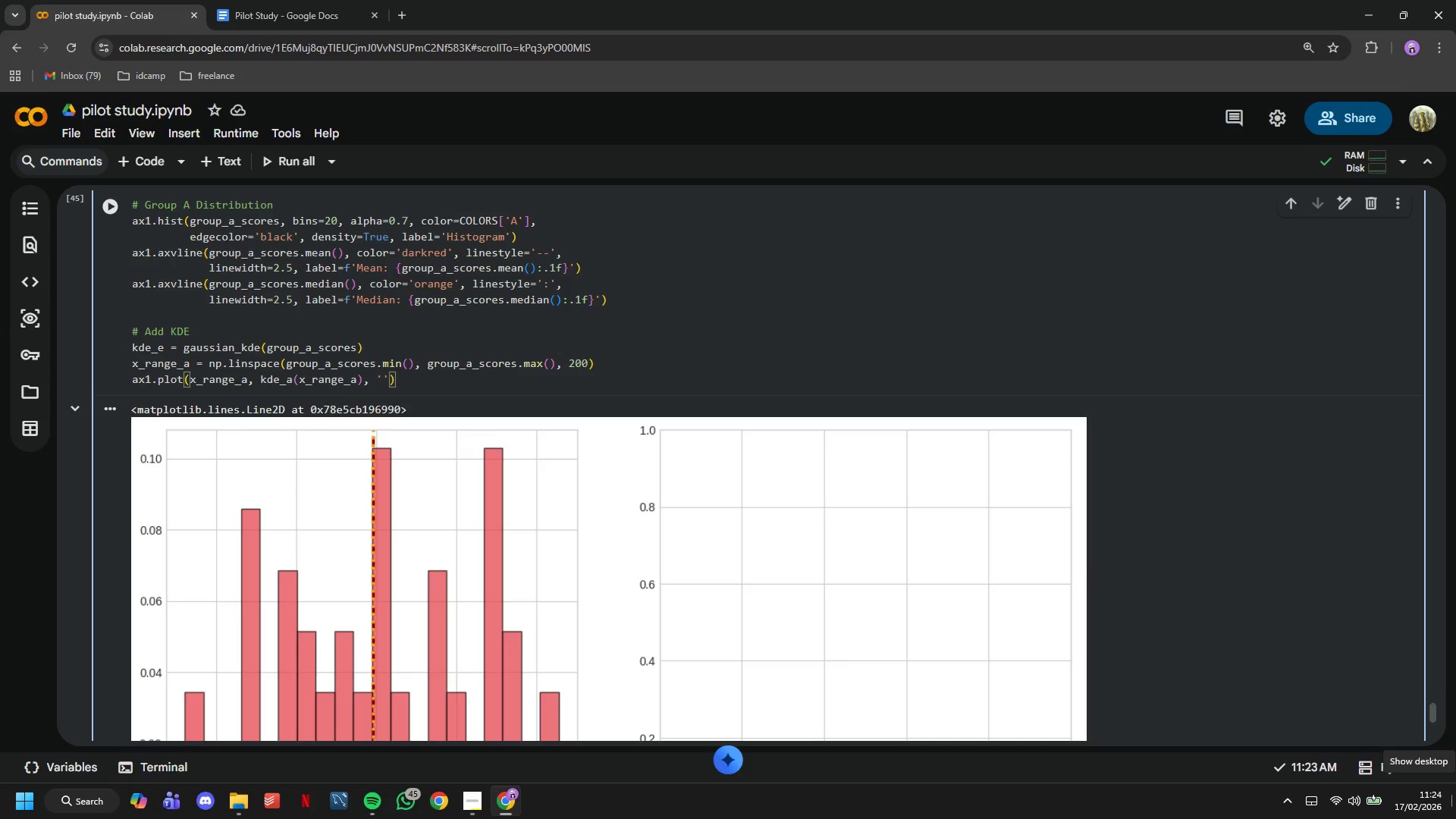 
key(K)
 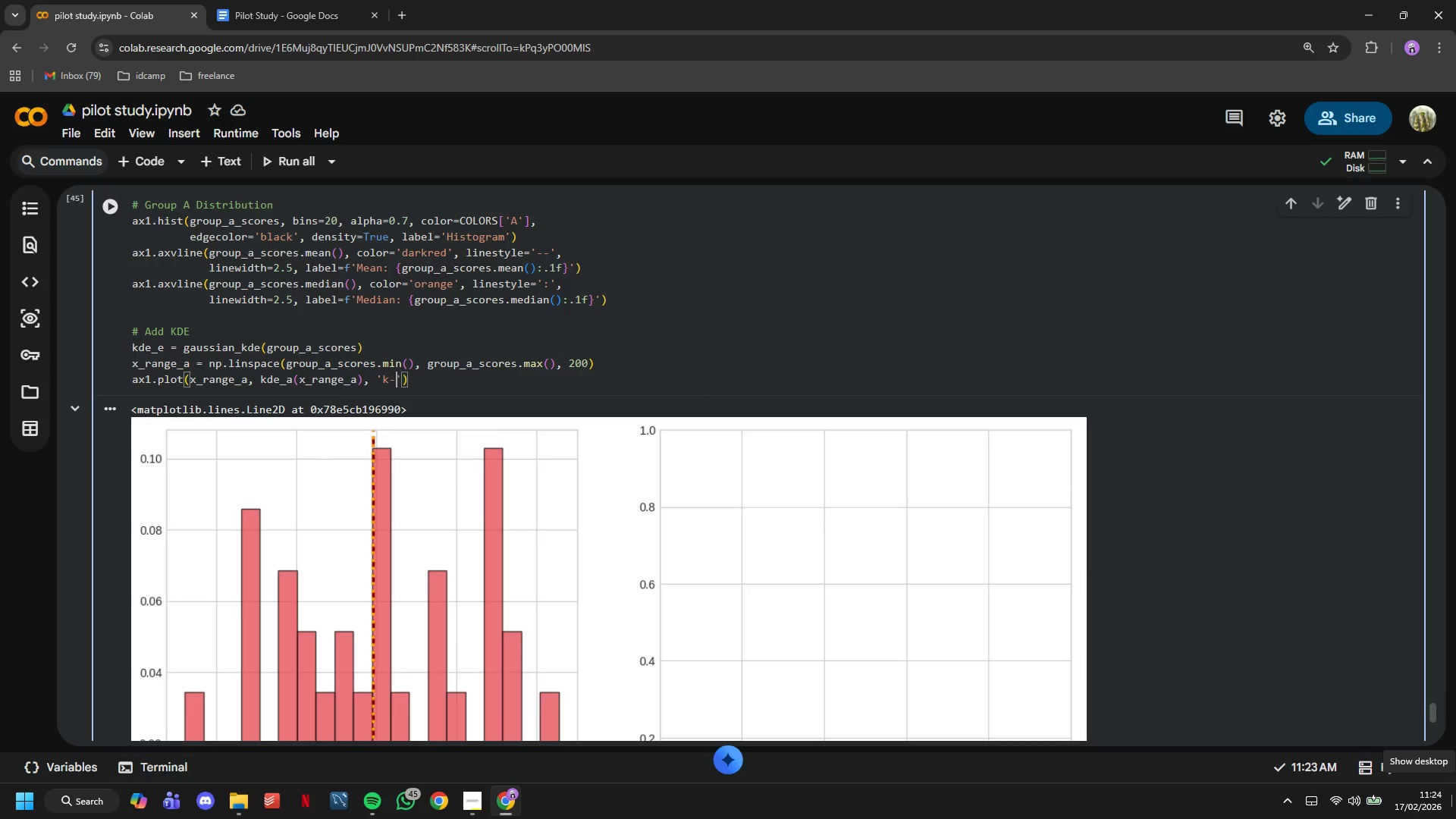 
key(Minus)
 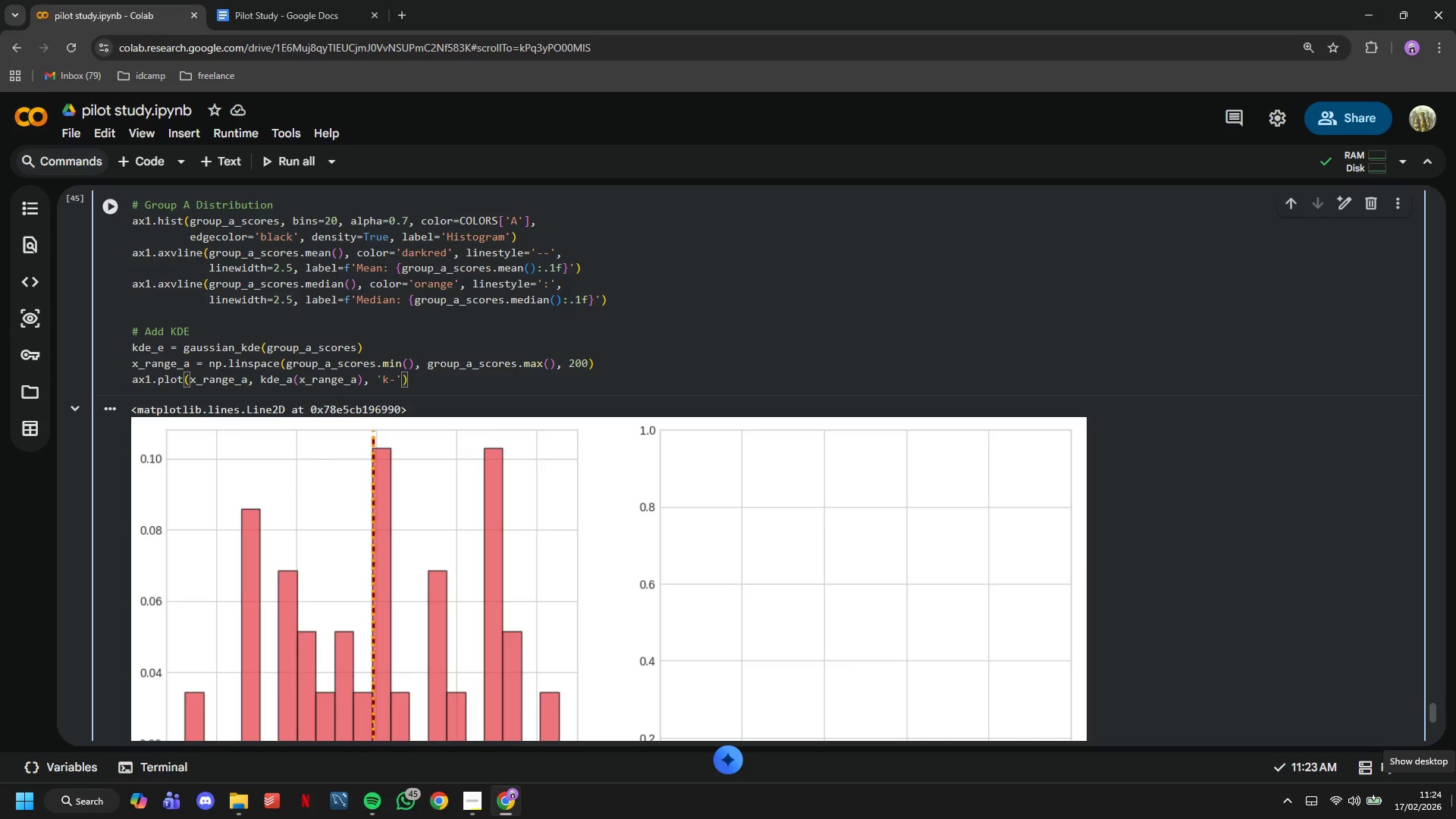 
key(ArrowRight)
 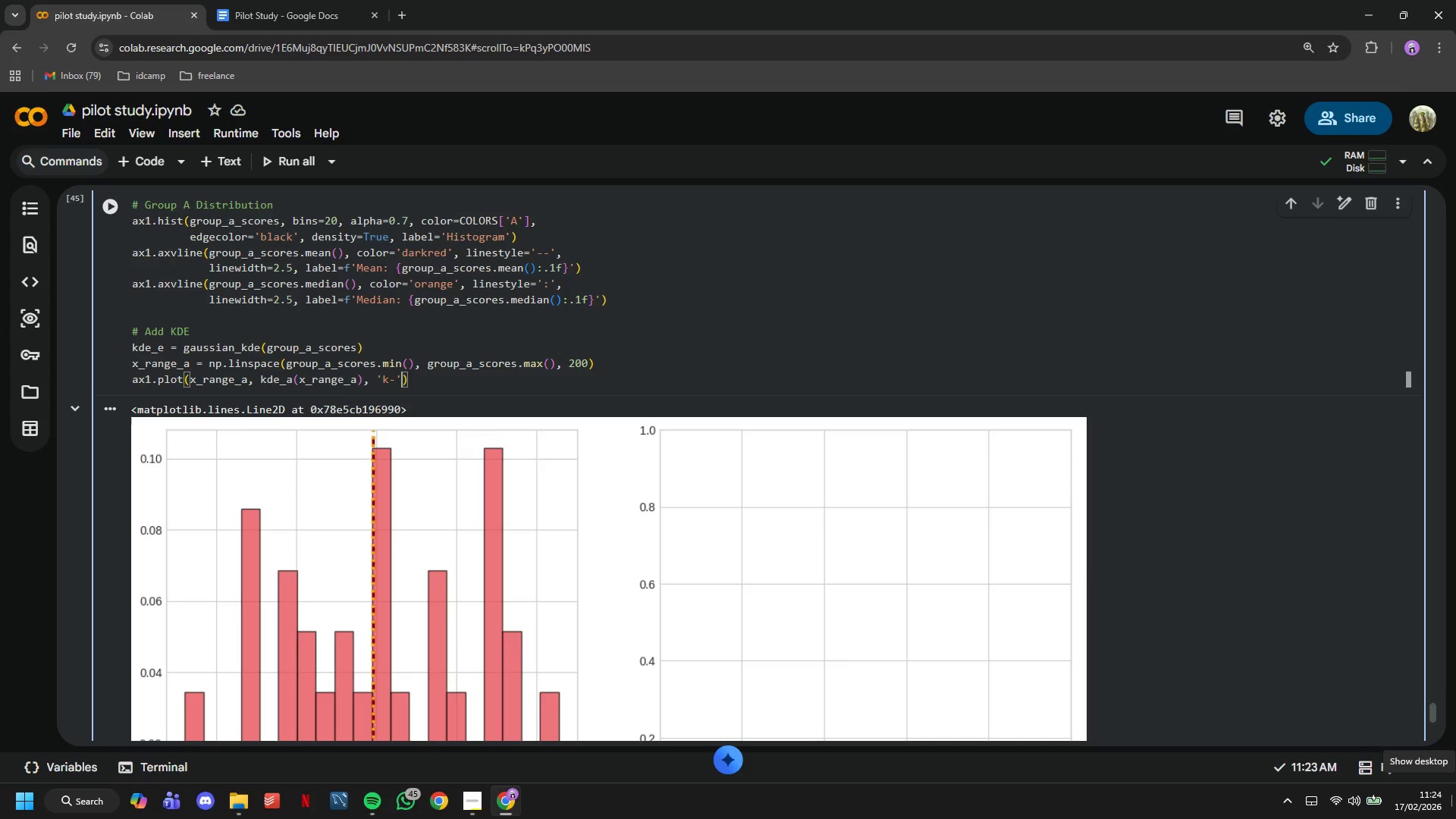 
type(, linewidth=2.5, label='KDE)
 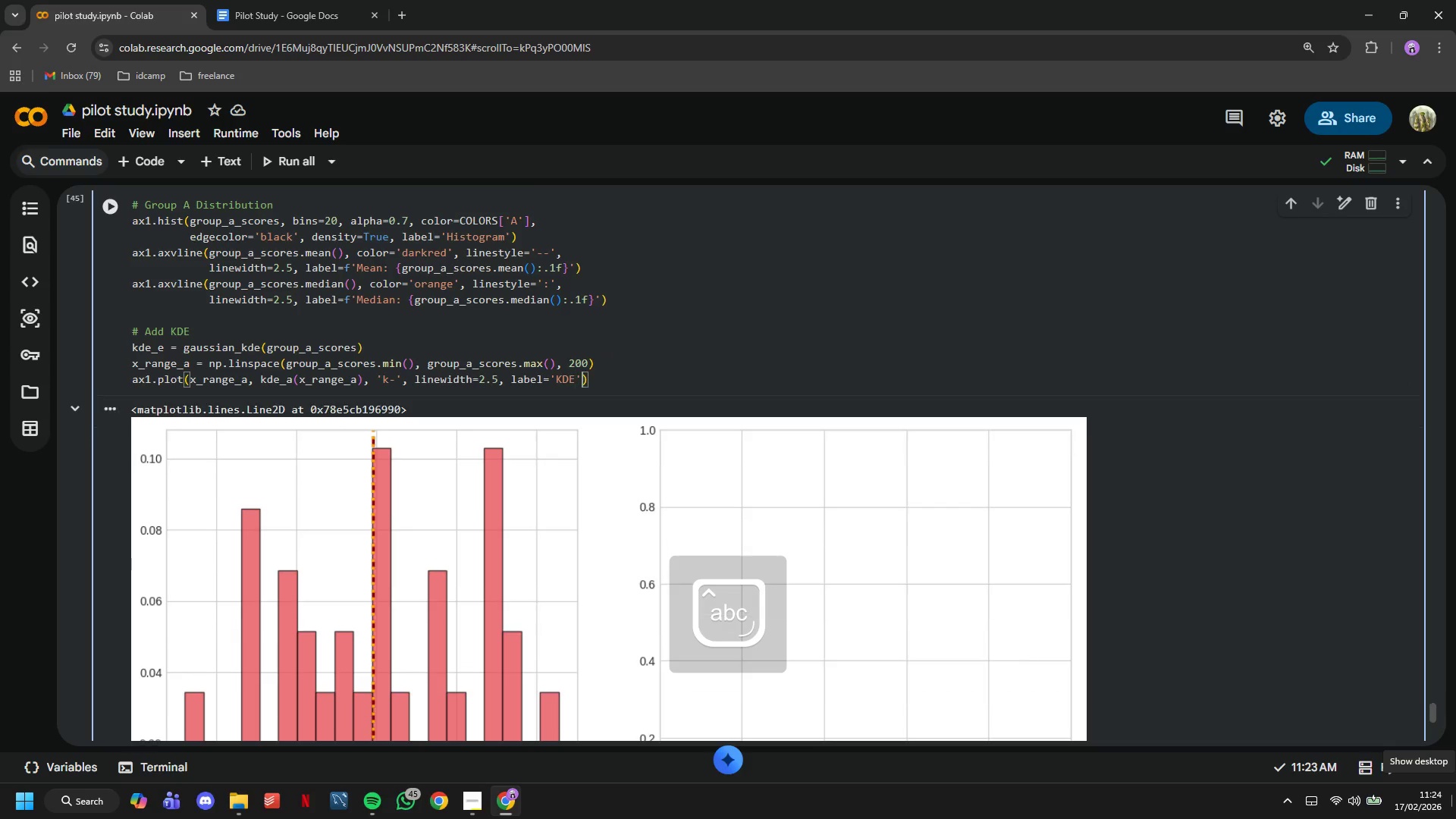 
key(ArrowRight)
 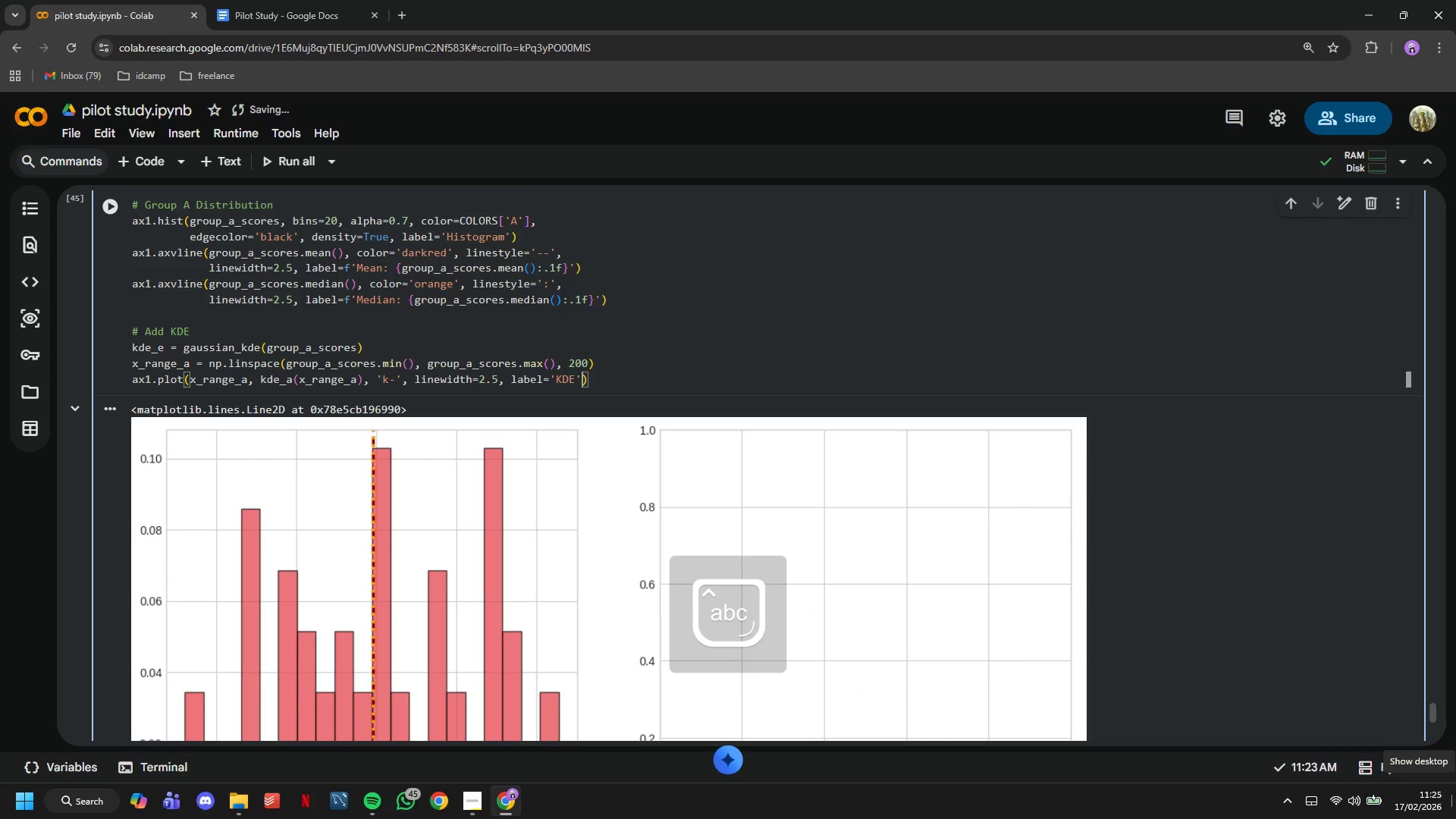 
type(, alpha=0.8)
 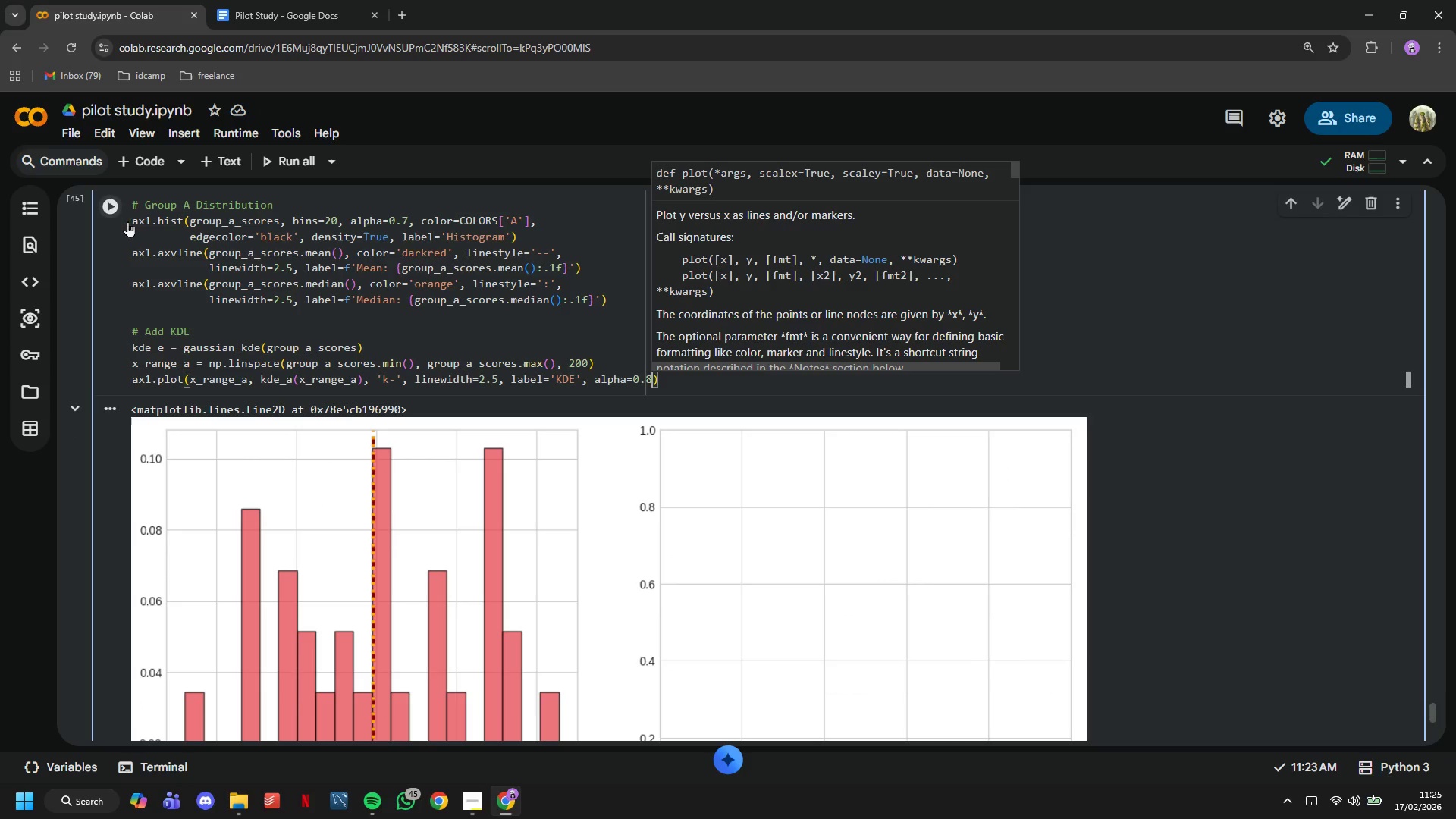 
left_click([118, 210])
 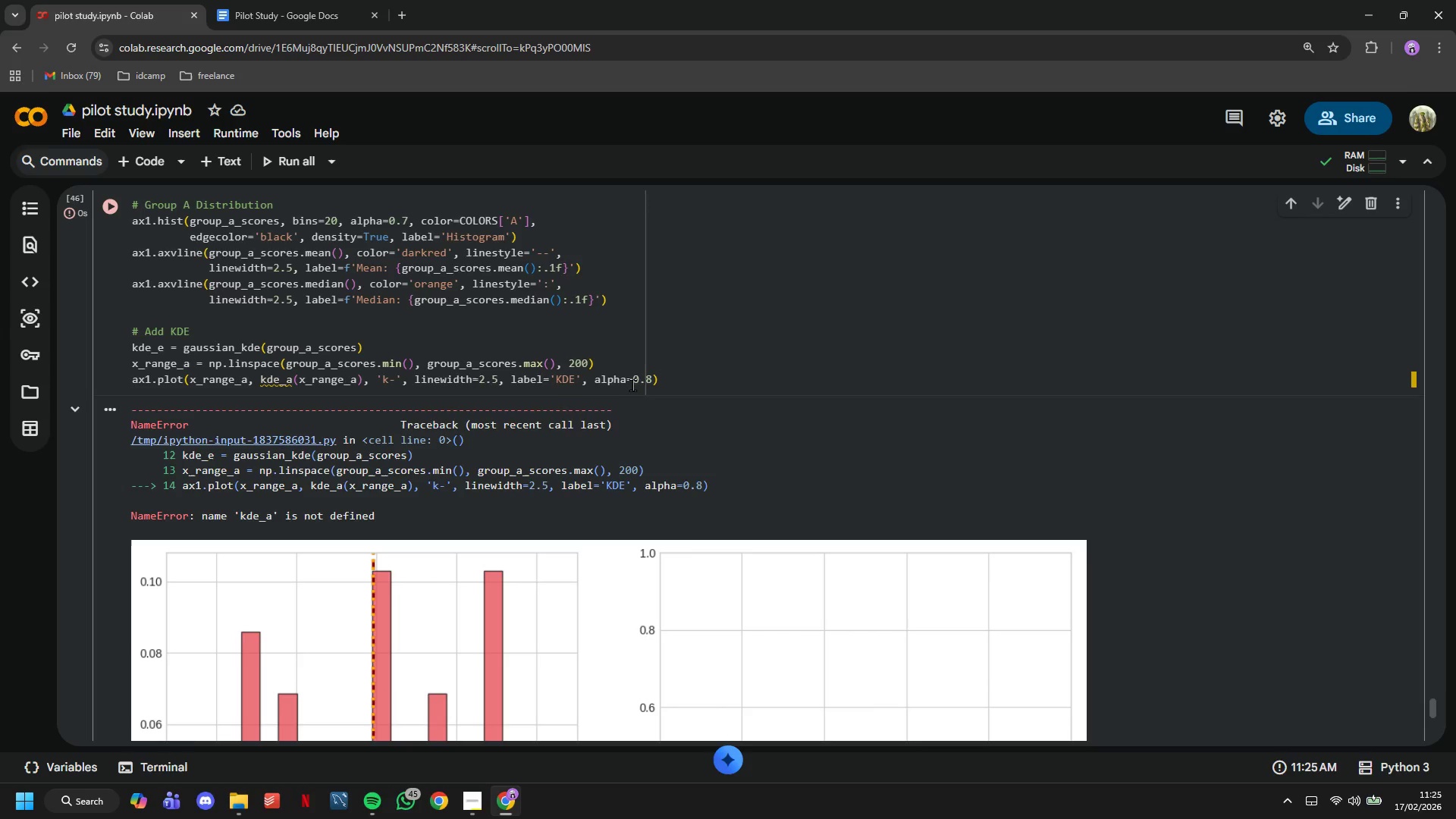 
wait(8.75)
 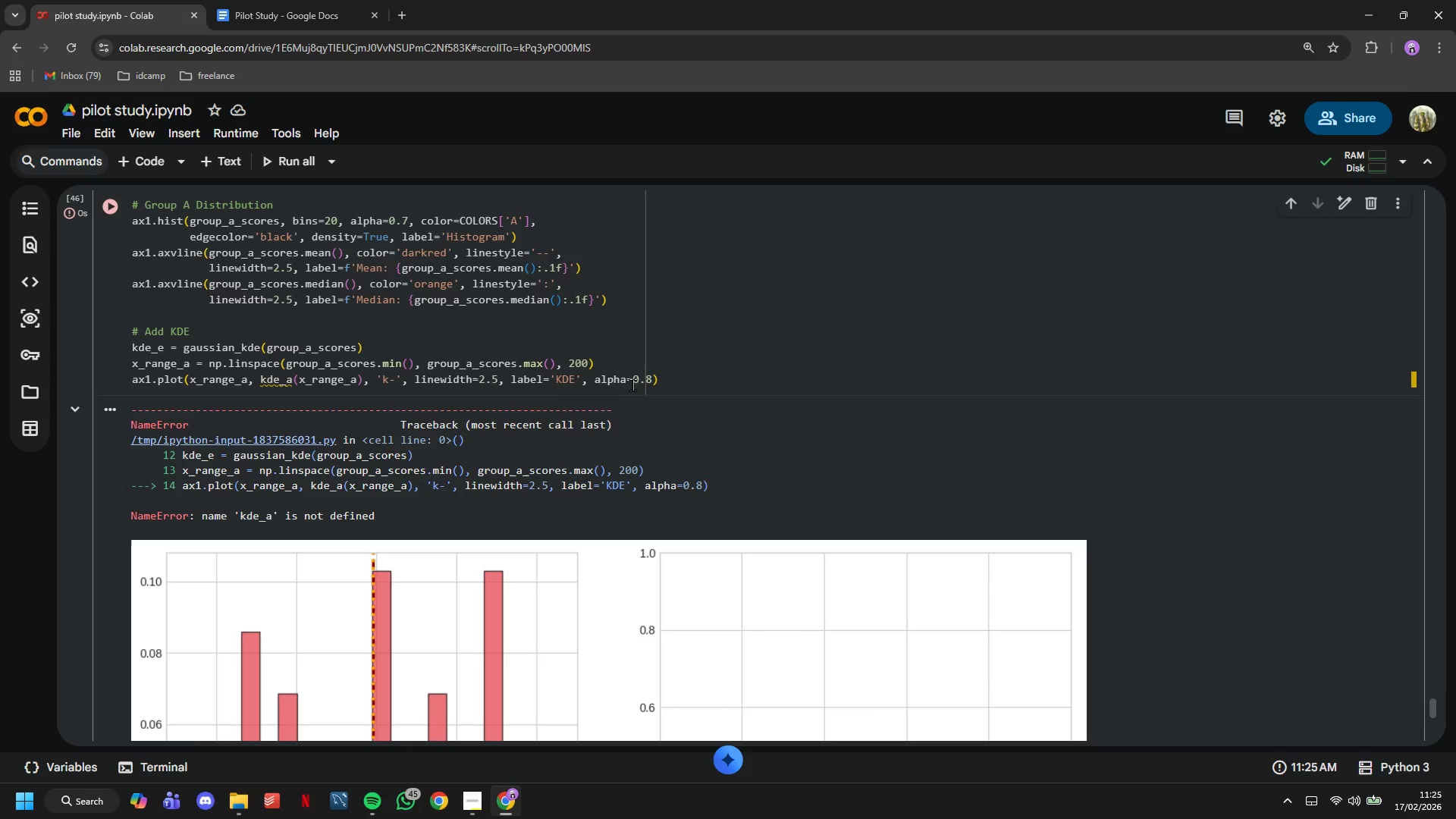 
left_click([293, 380])
 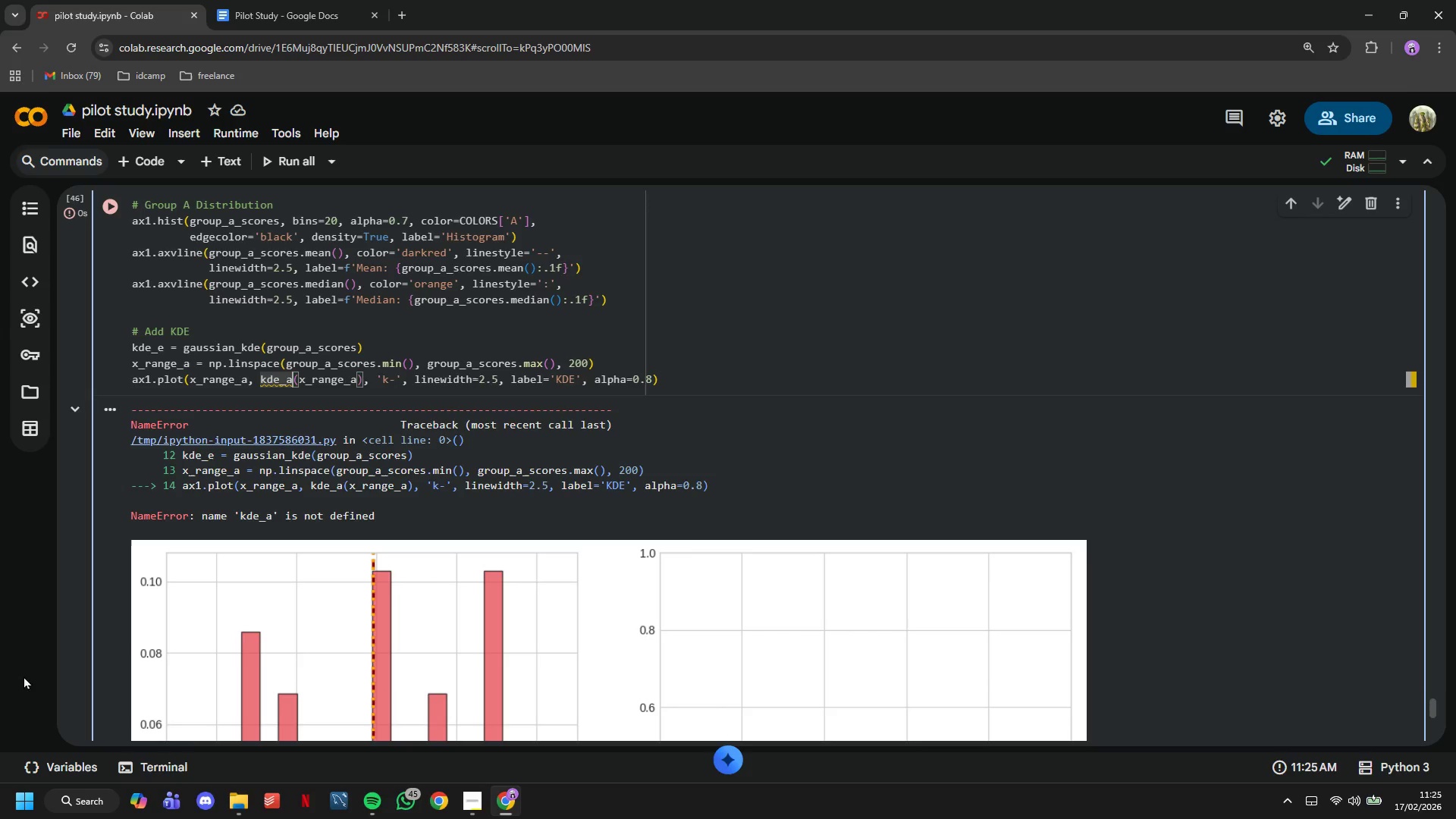 
left_click([168, 350])
 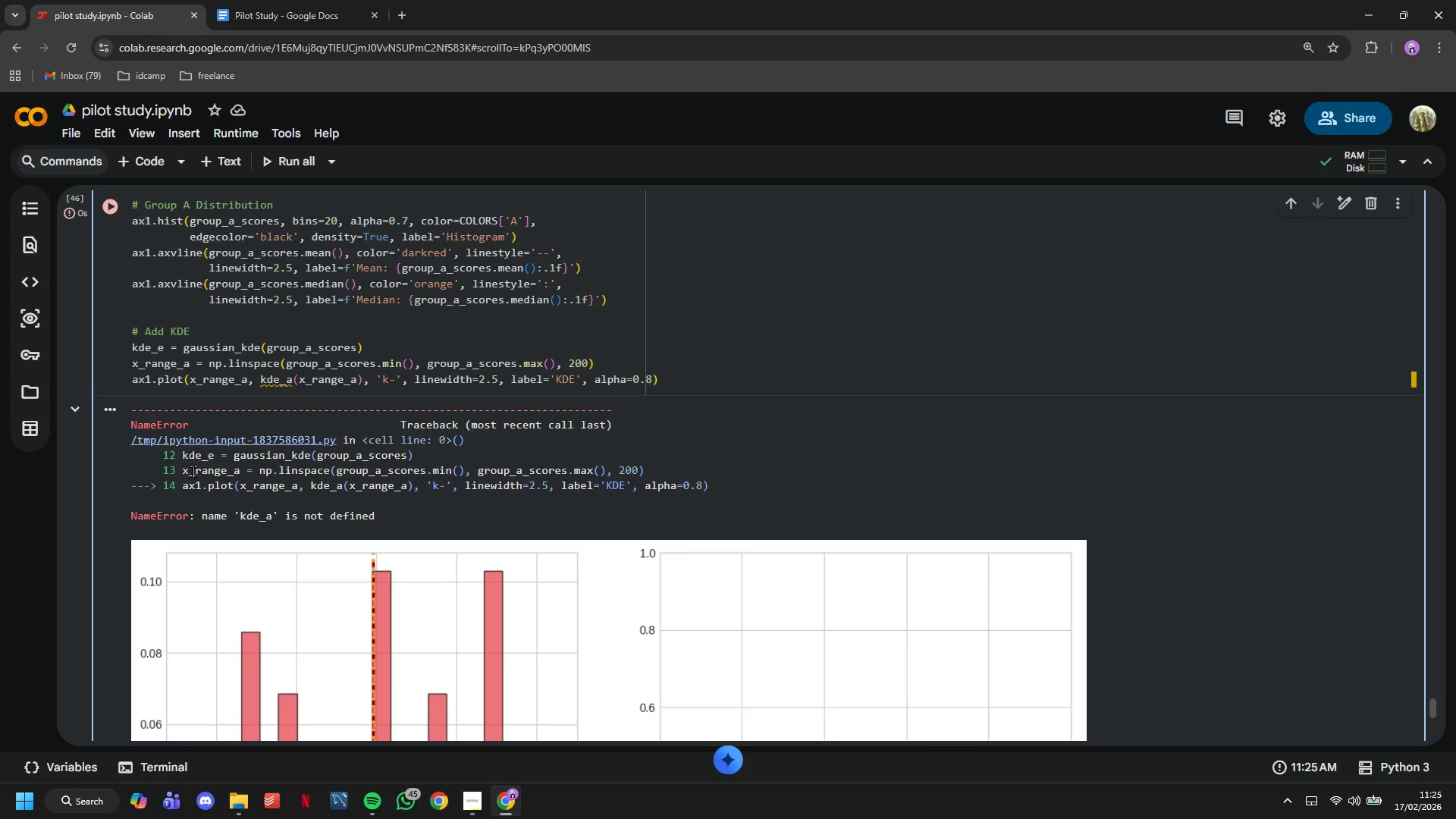 
key(Backspace)
 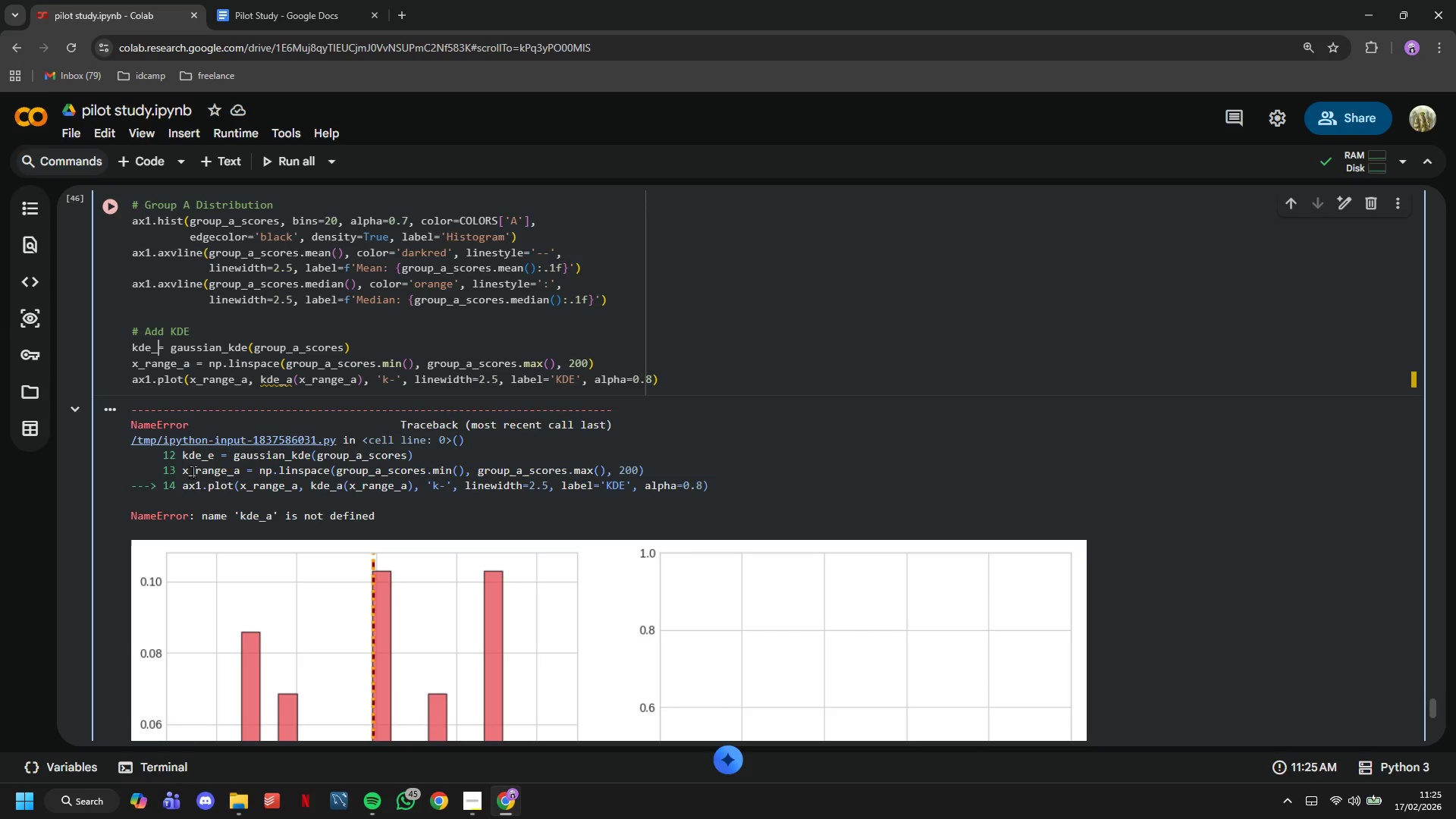 
key(Backspace)
 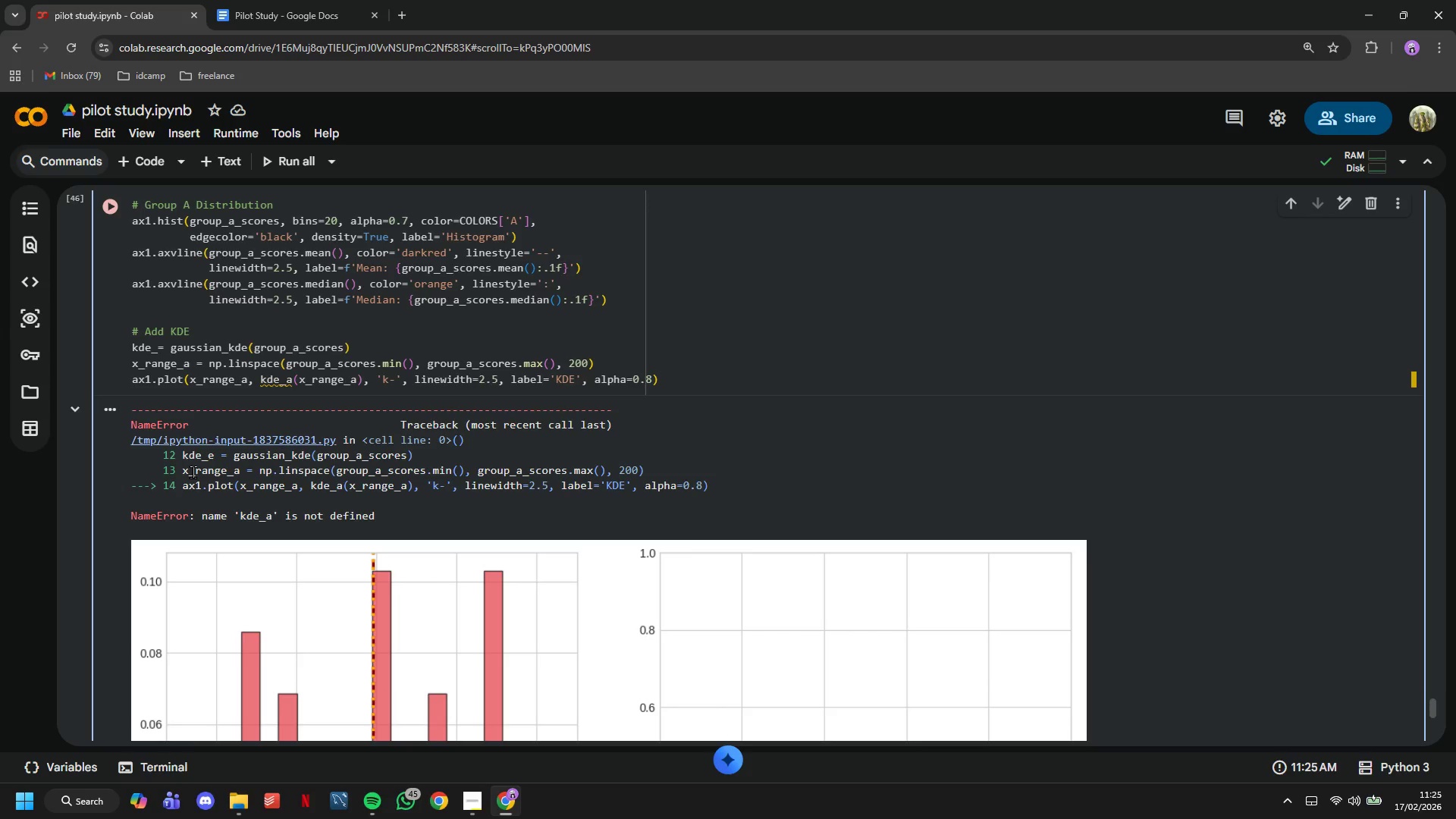 
key(A)
 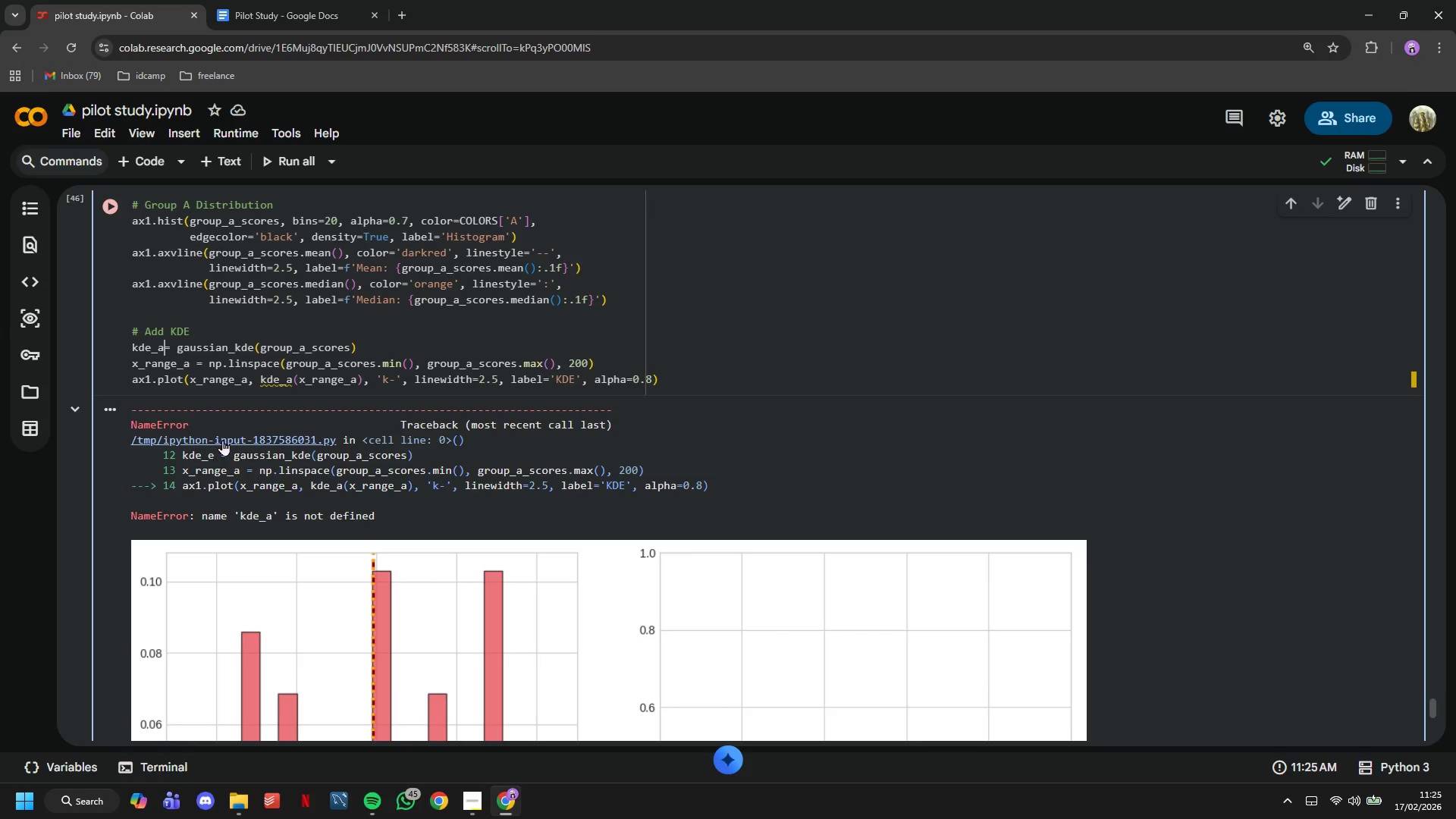 
key(Space)
 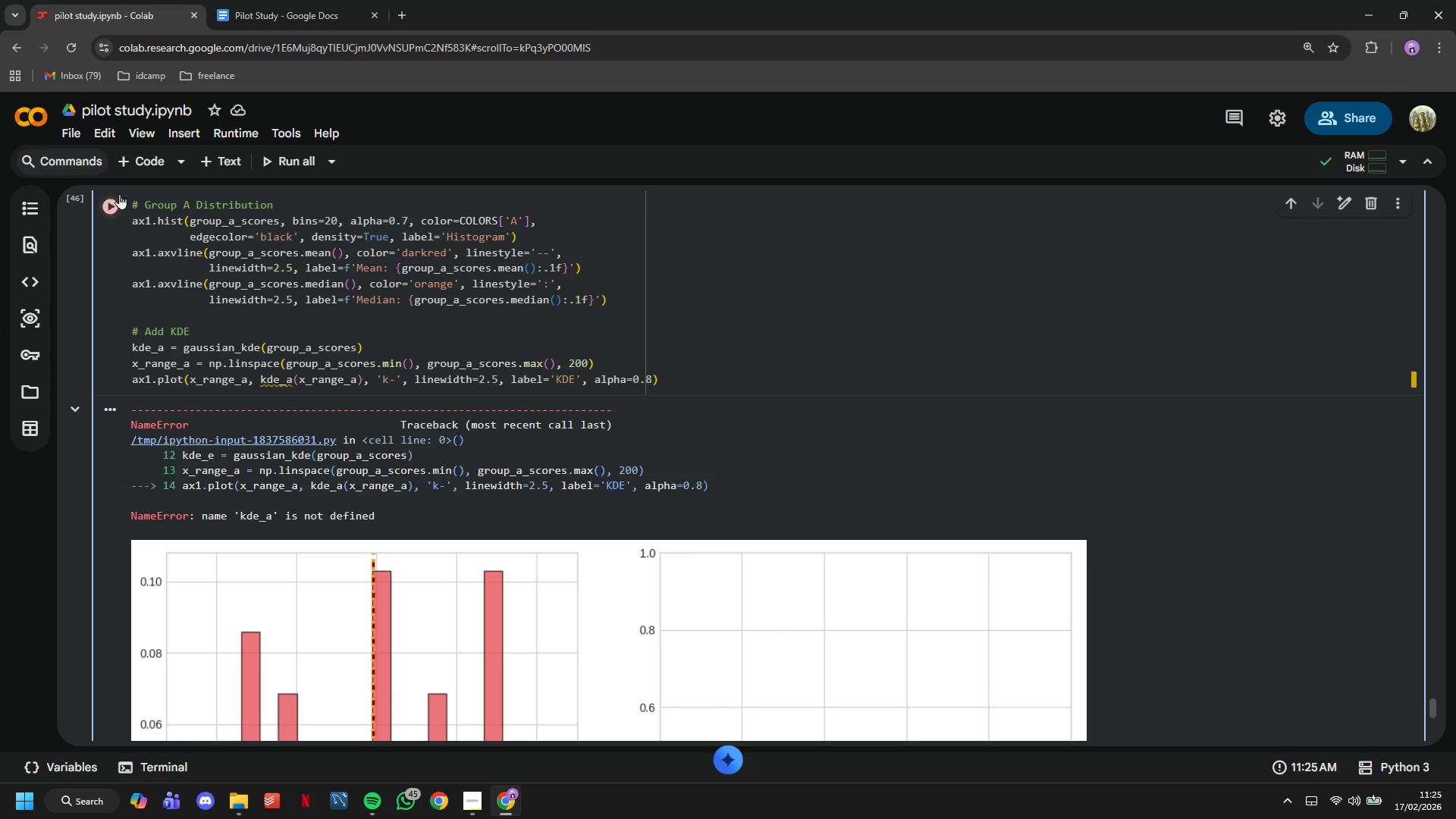 
left_click([113, 190])
 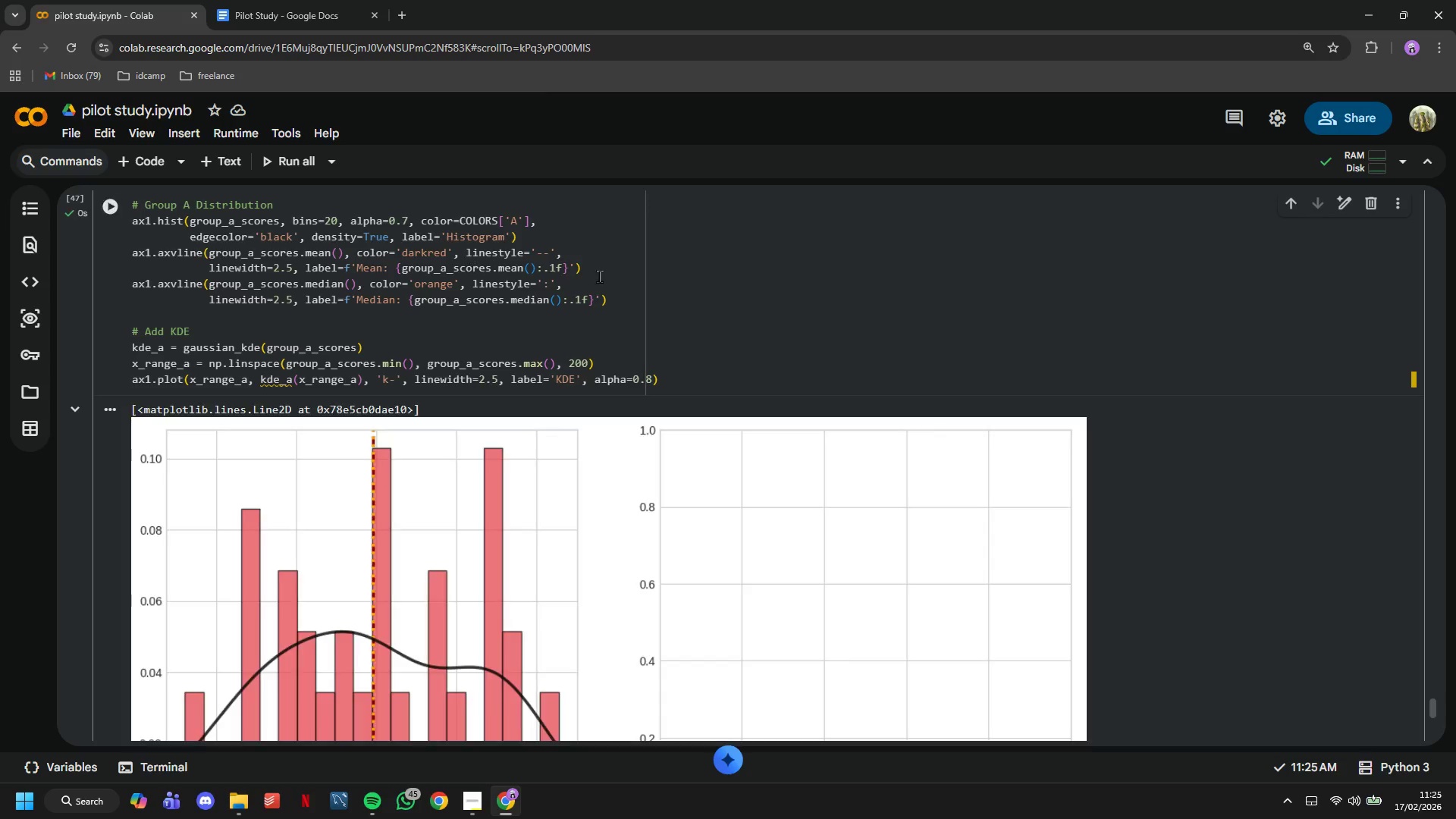 
scroll: coordinate [684, 287], scroll_direction: none, amount: 0.0
 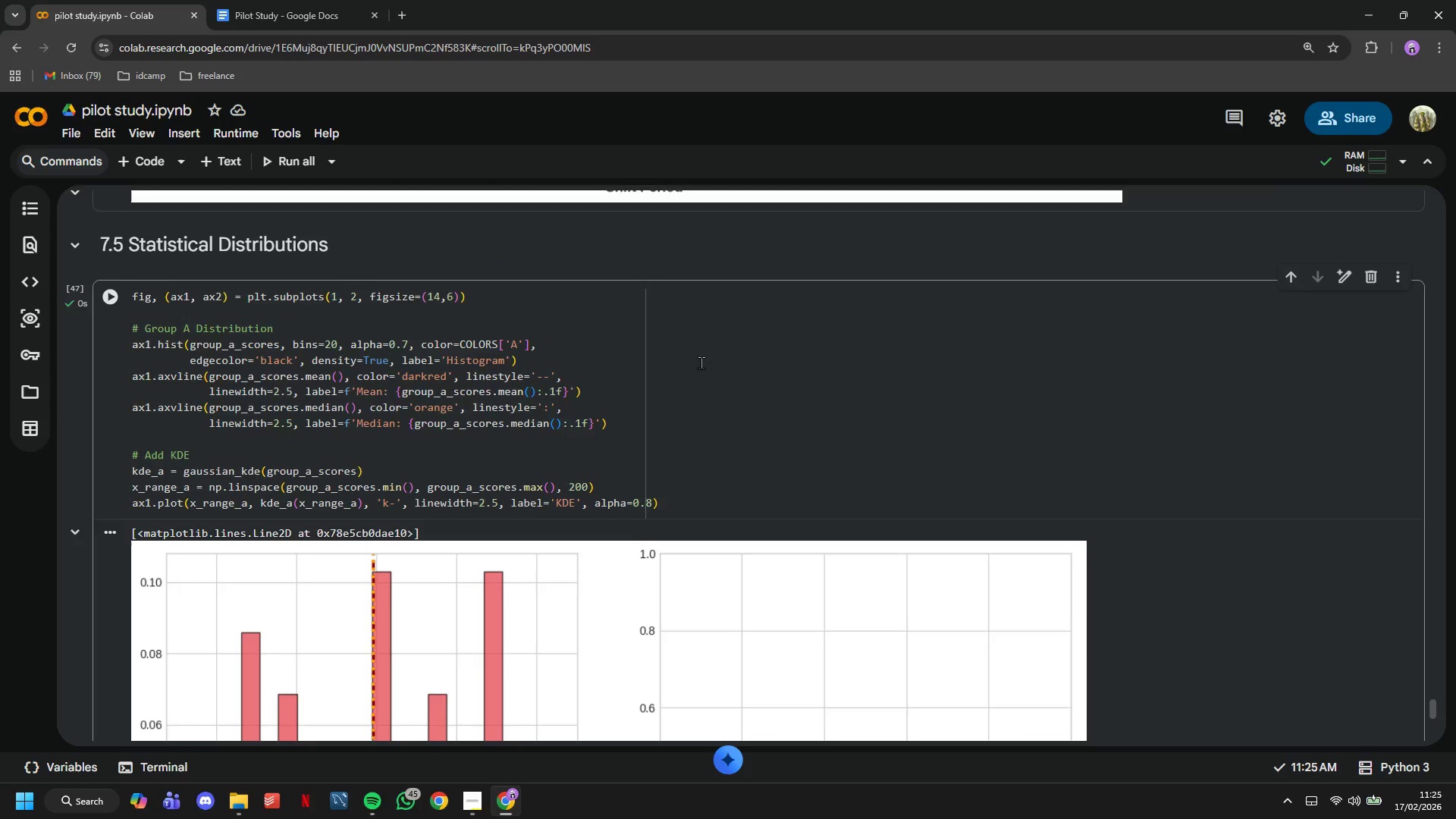 
scroll: coordinate [701, 362], scroll_direction: down, amount: 1.0
 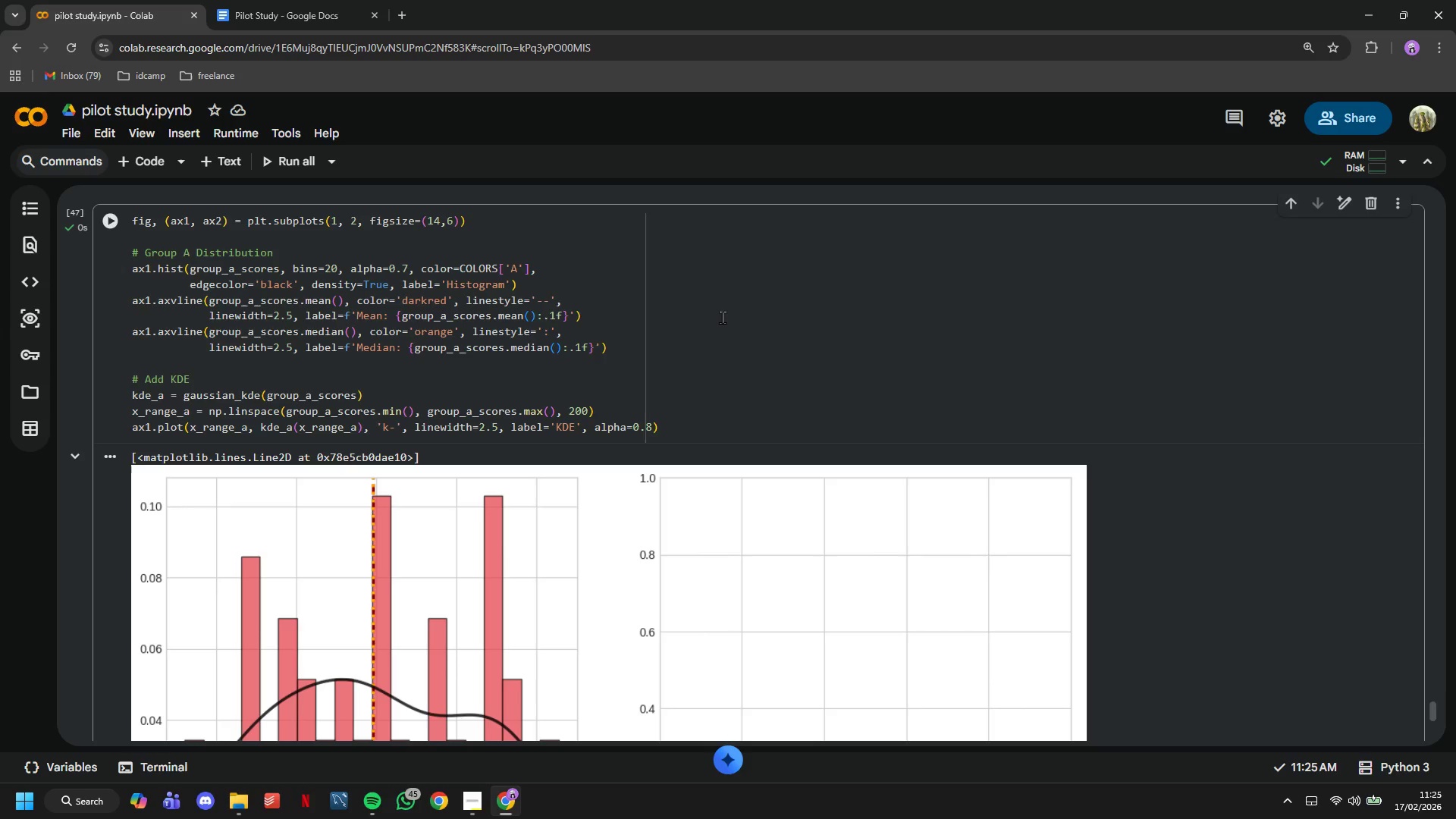 
wait(8.7)
 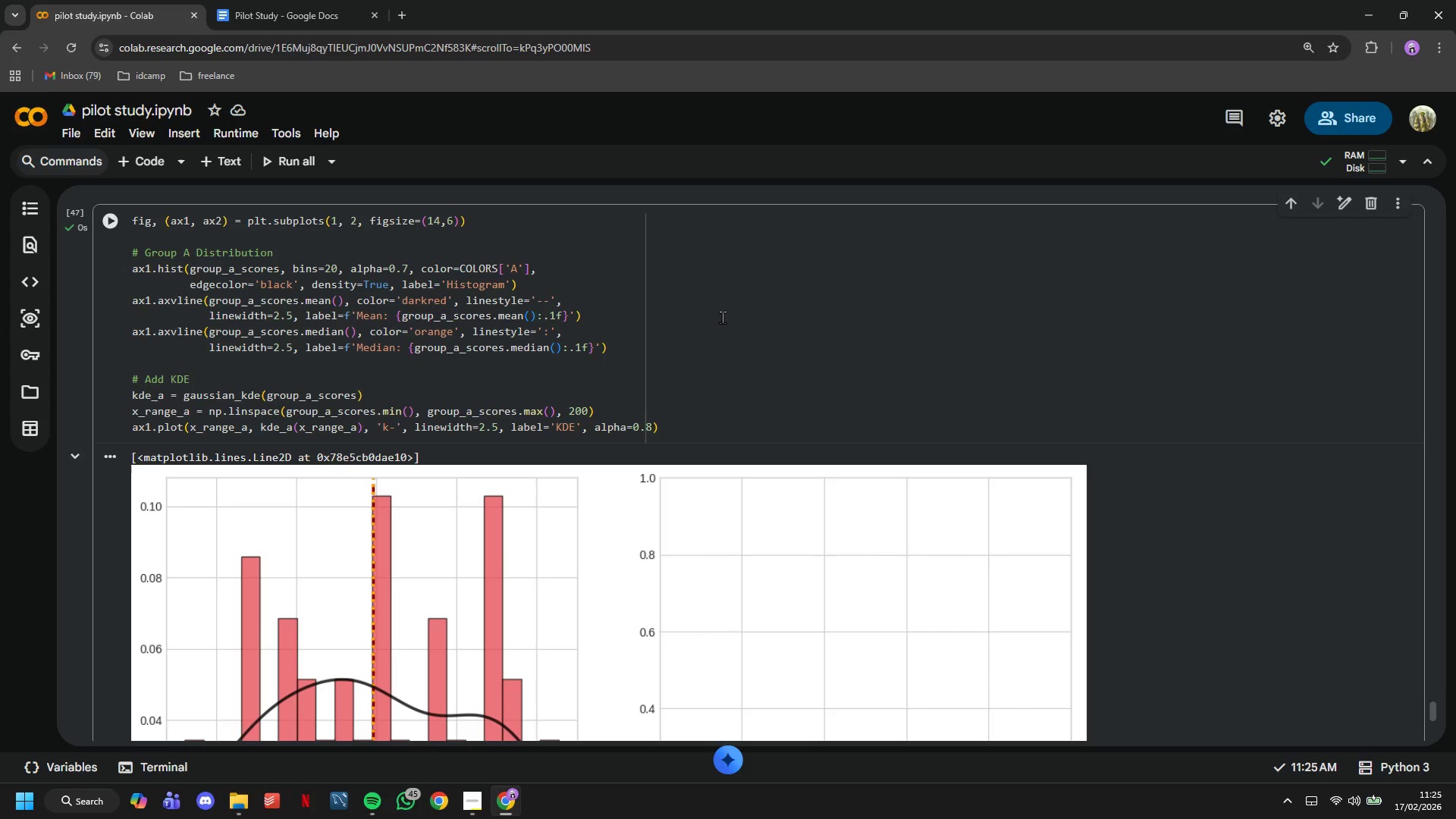 
key(Enter)
 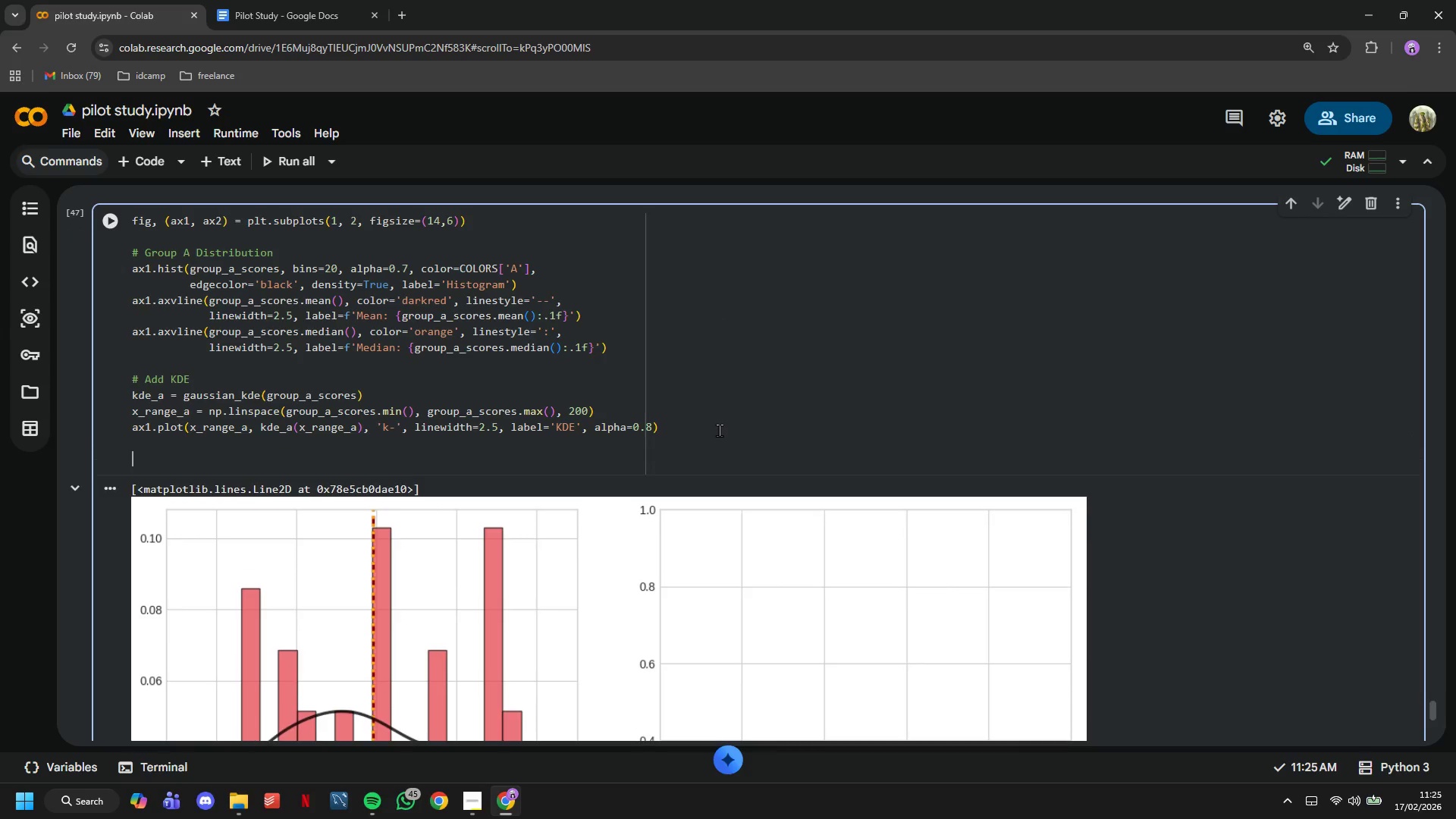 
key(Enter)
 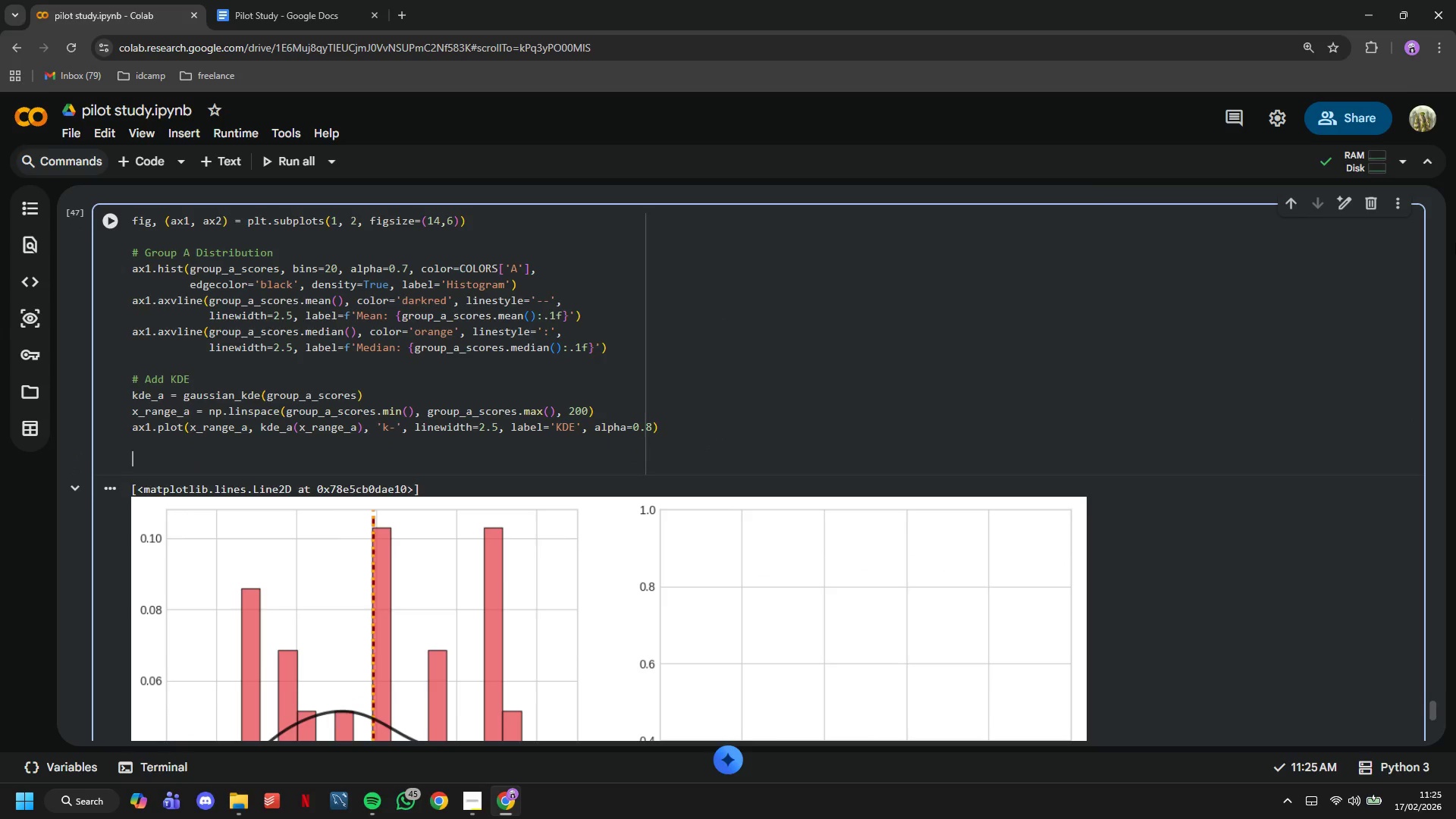 
type(ax1.set_xlabel('Adherence Scor)
 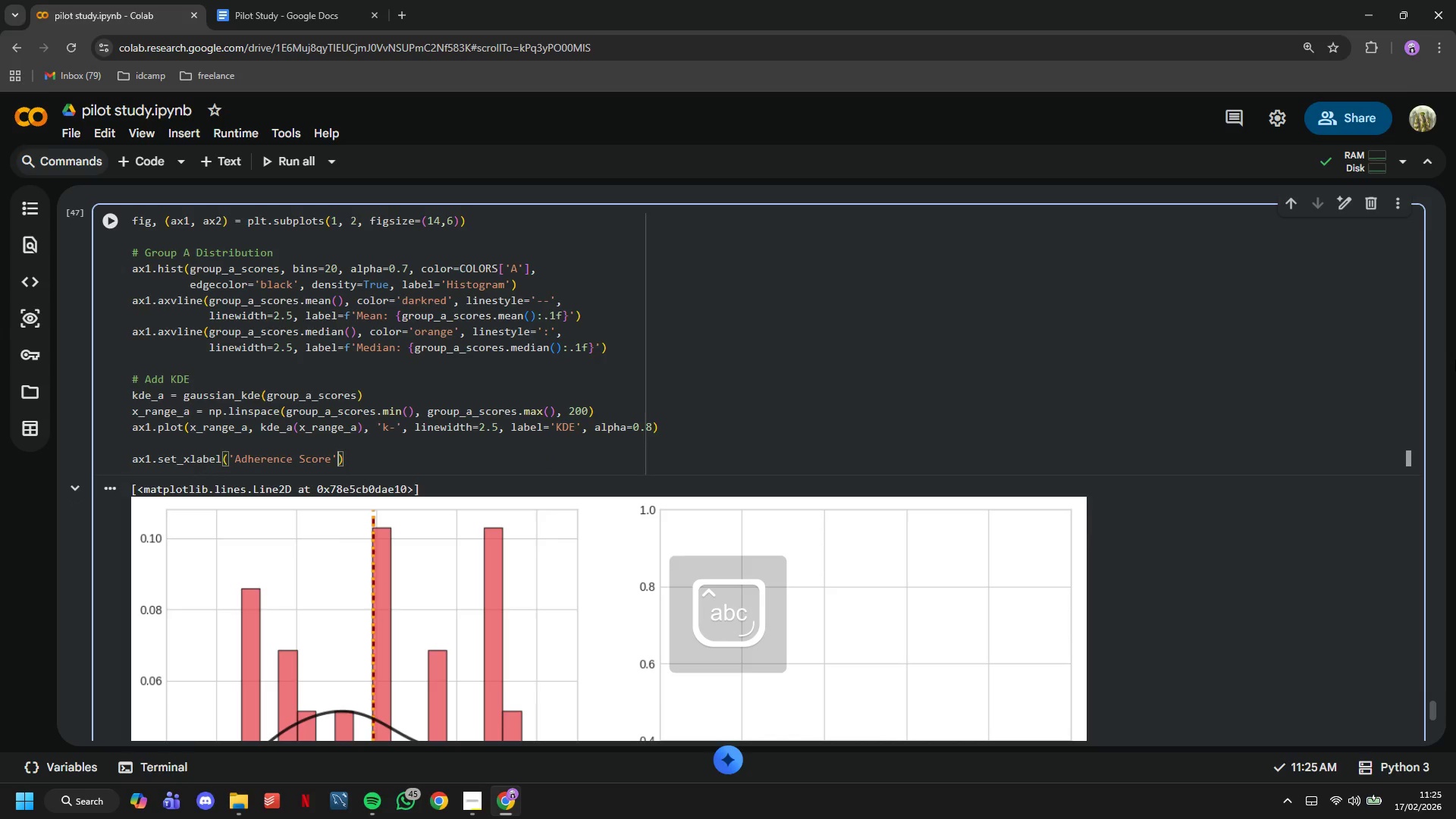 
 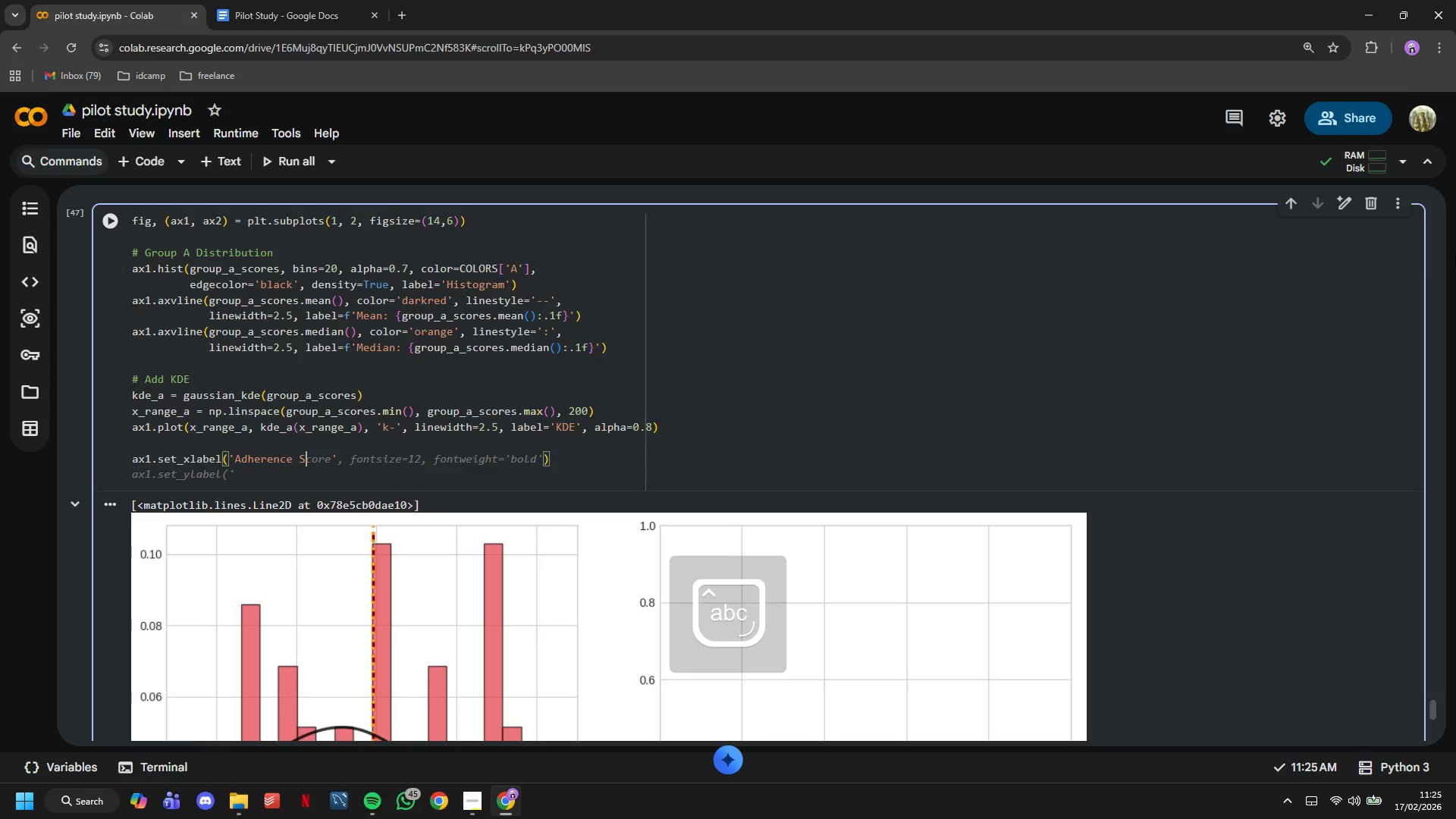 
key(E)
 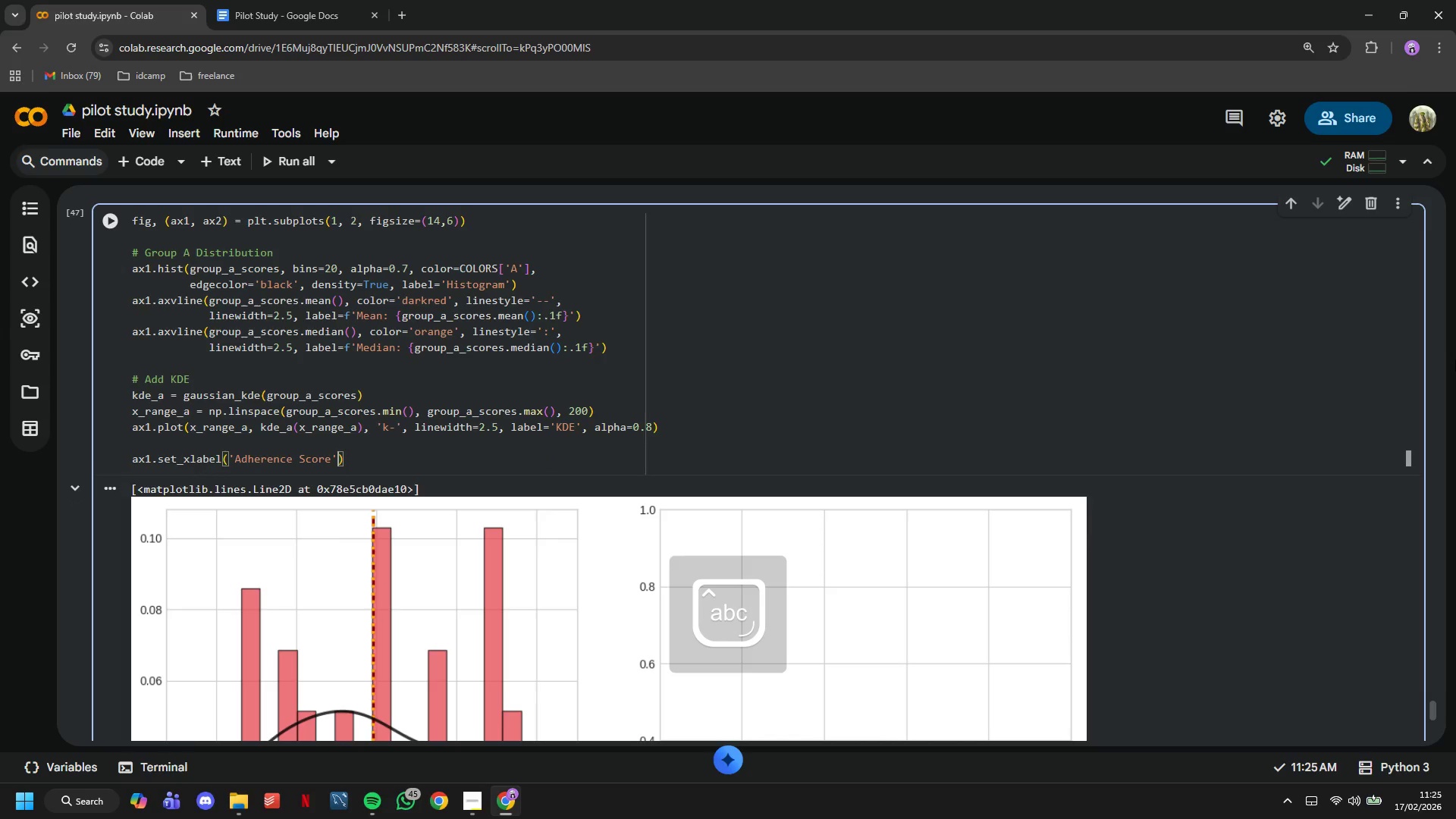 
key(ArrowRight)
 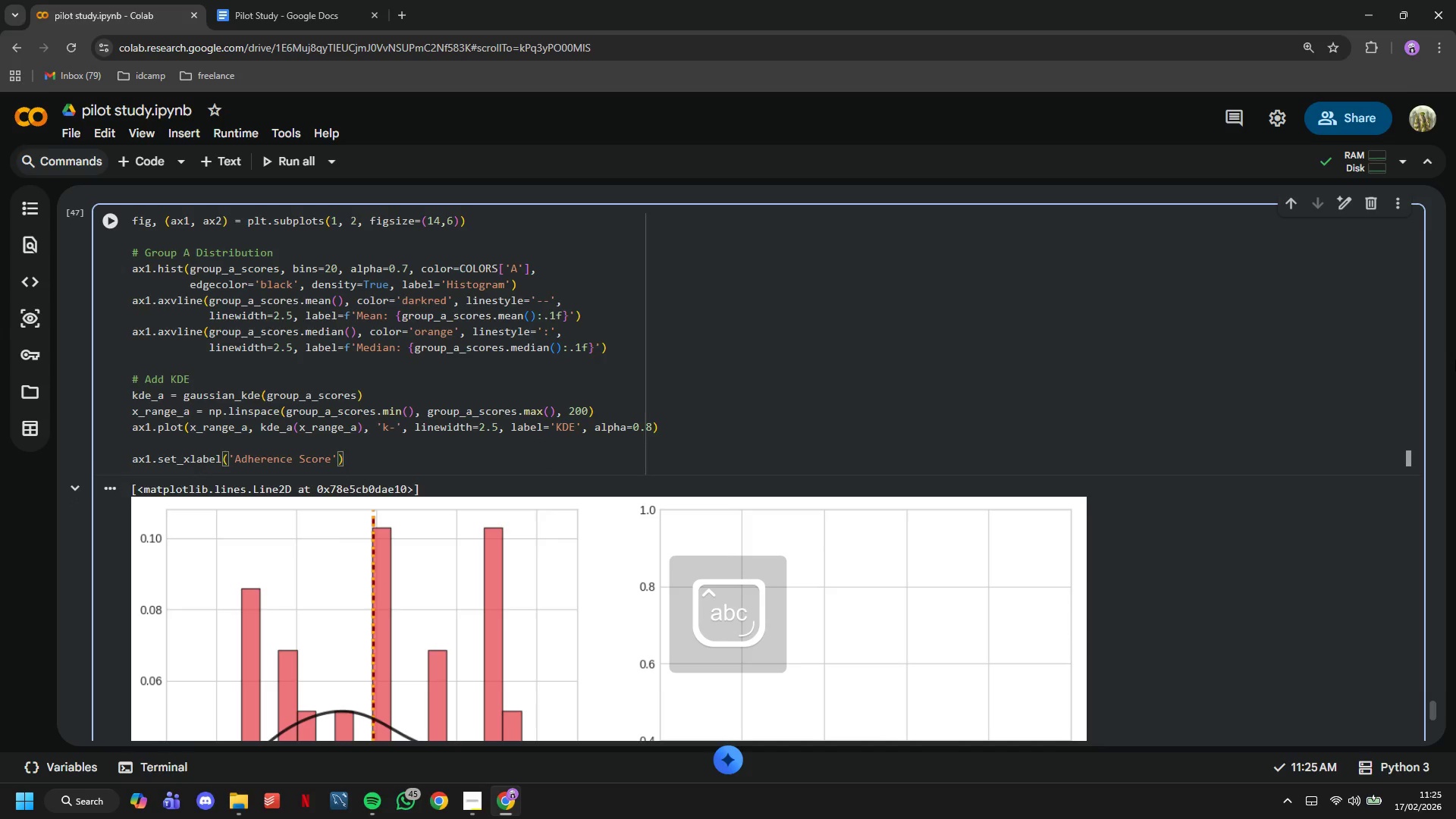 
type(, fontsize=11, fontweight='bold)
 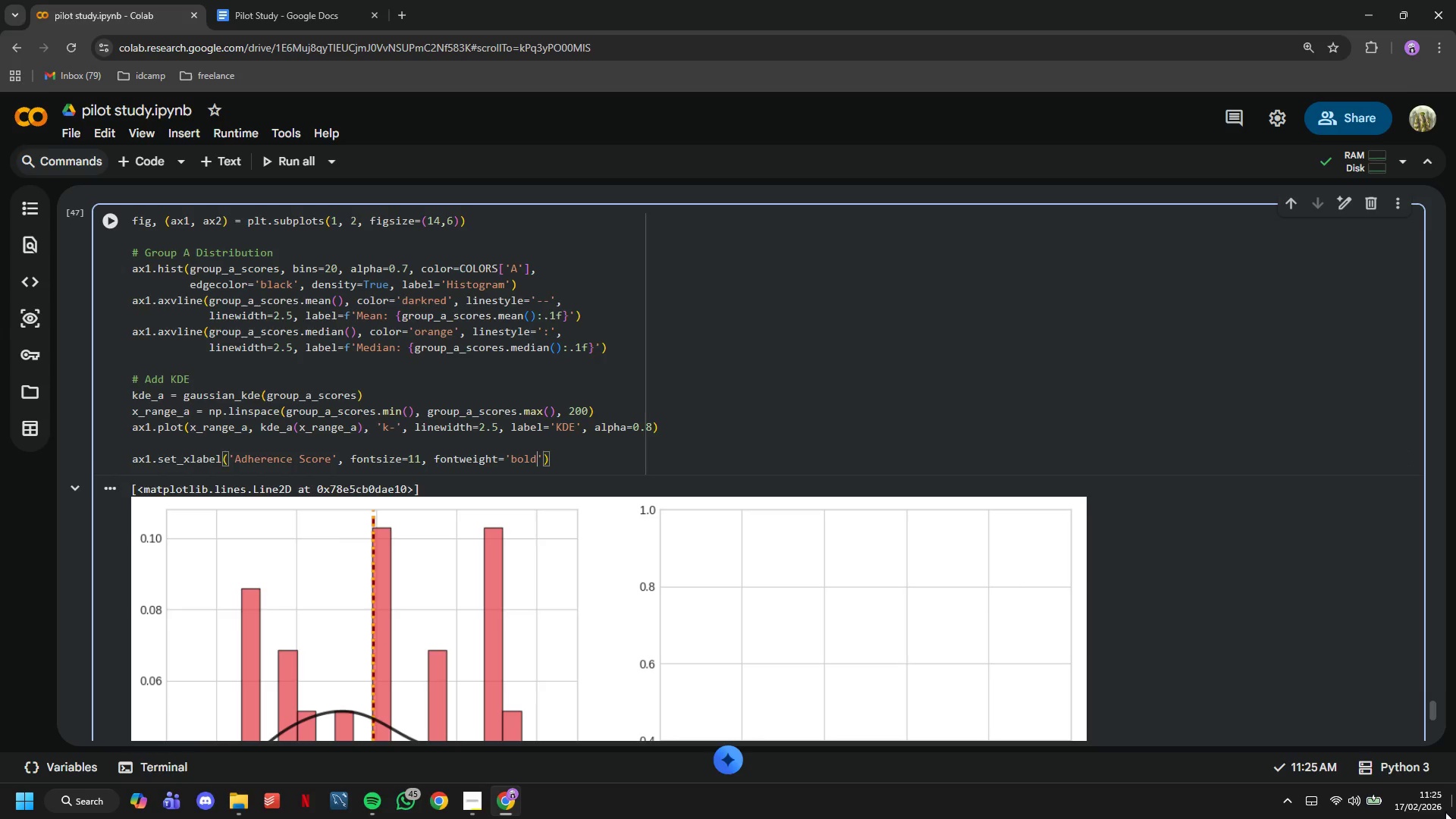 
key(ArrowRight)
 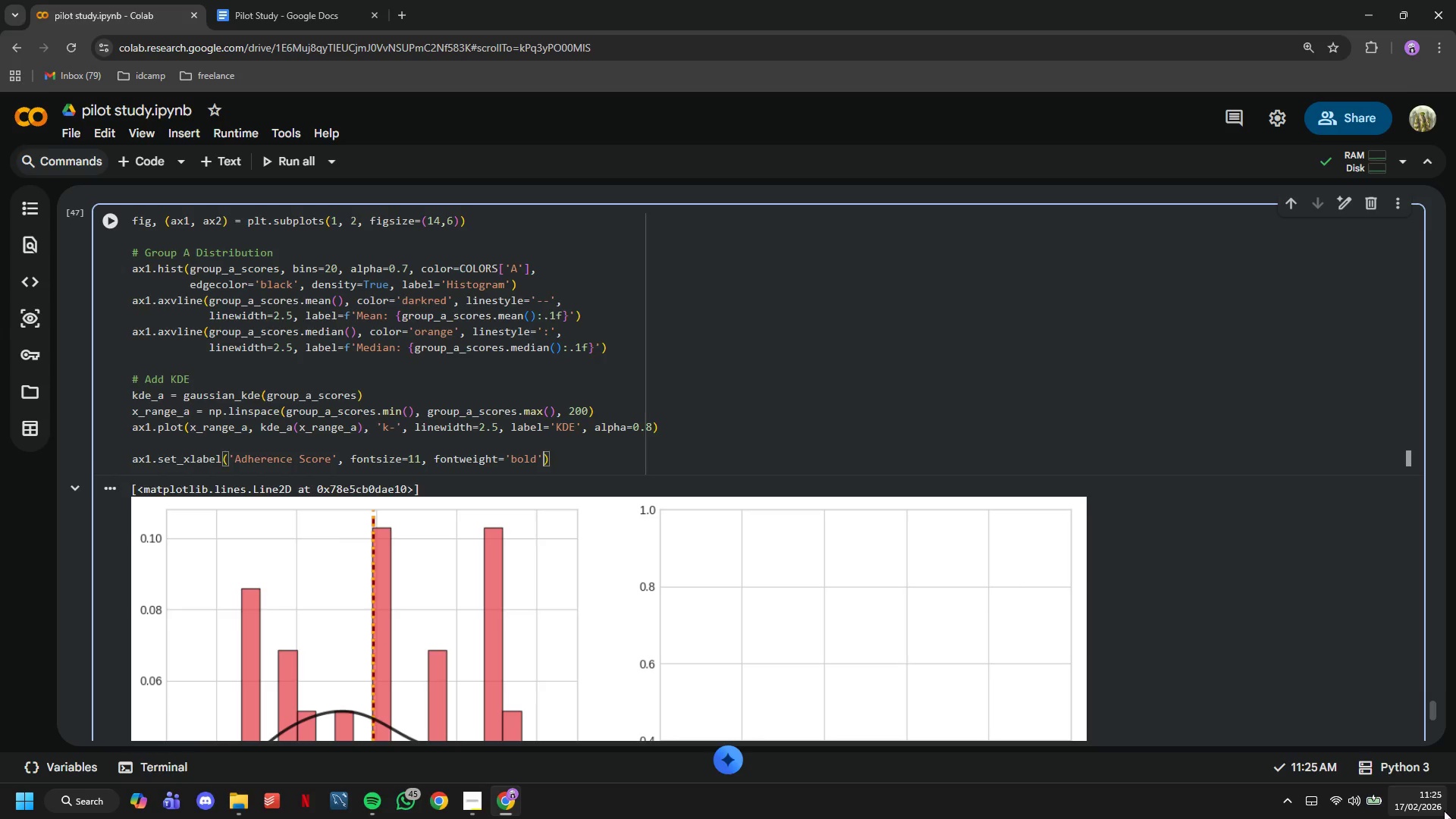 
key(ArrowRight)
 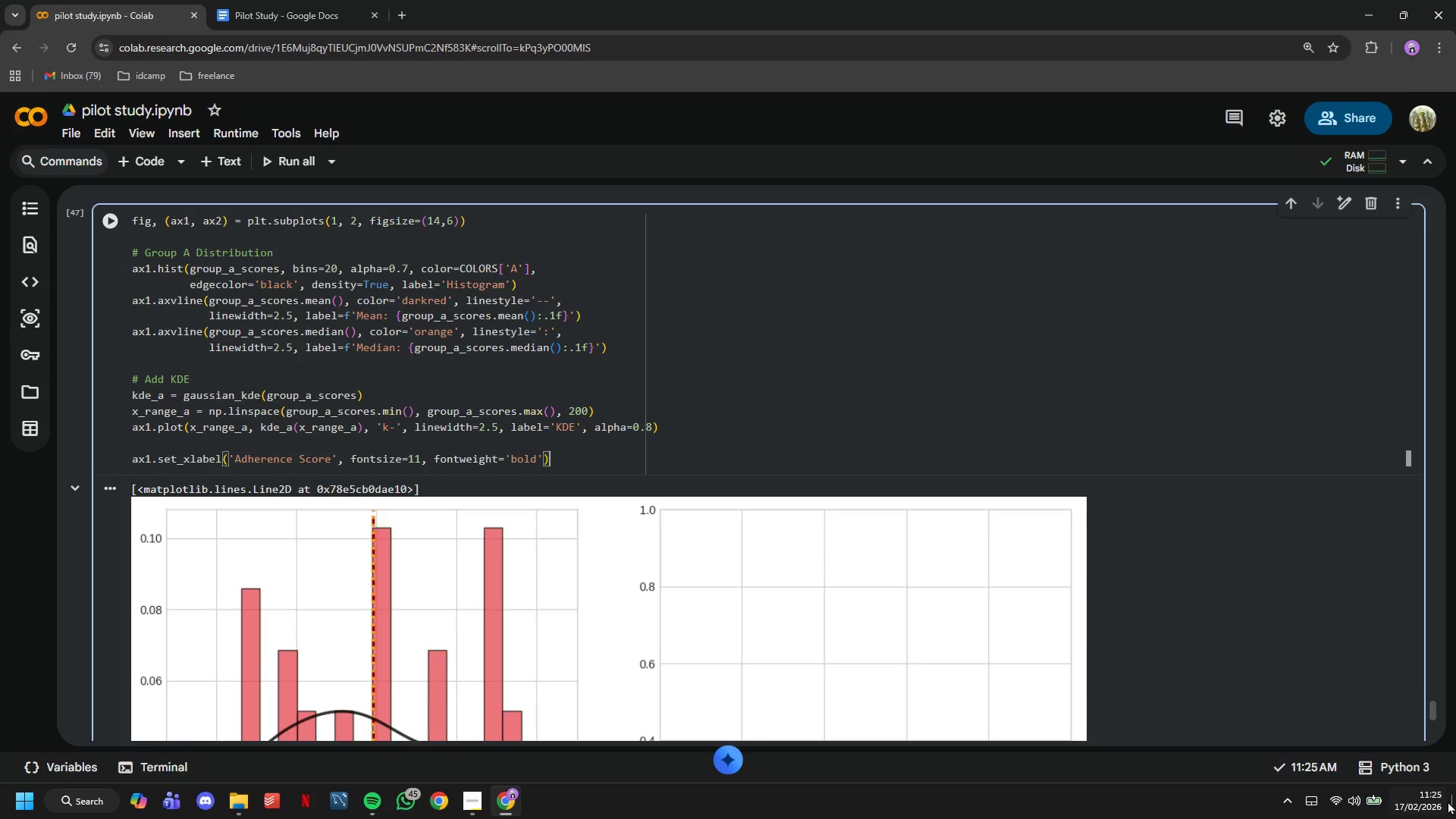 
key(Enter)
 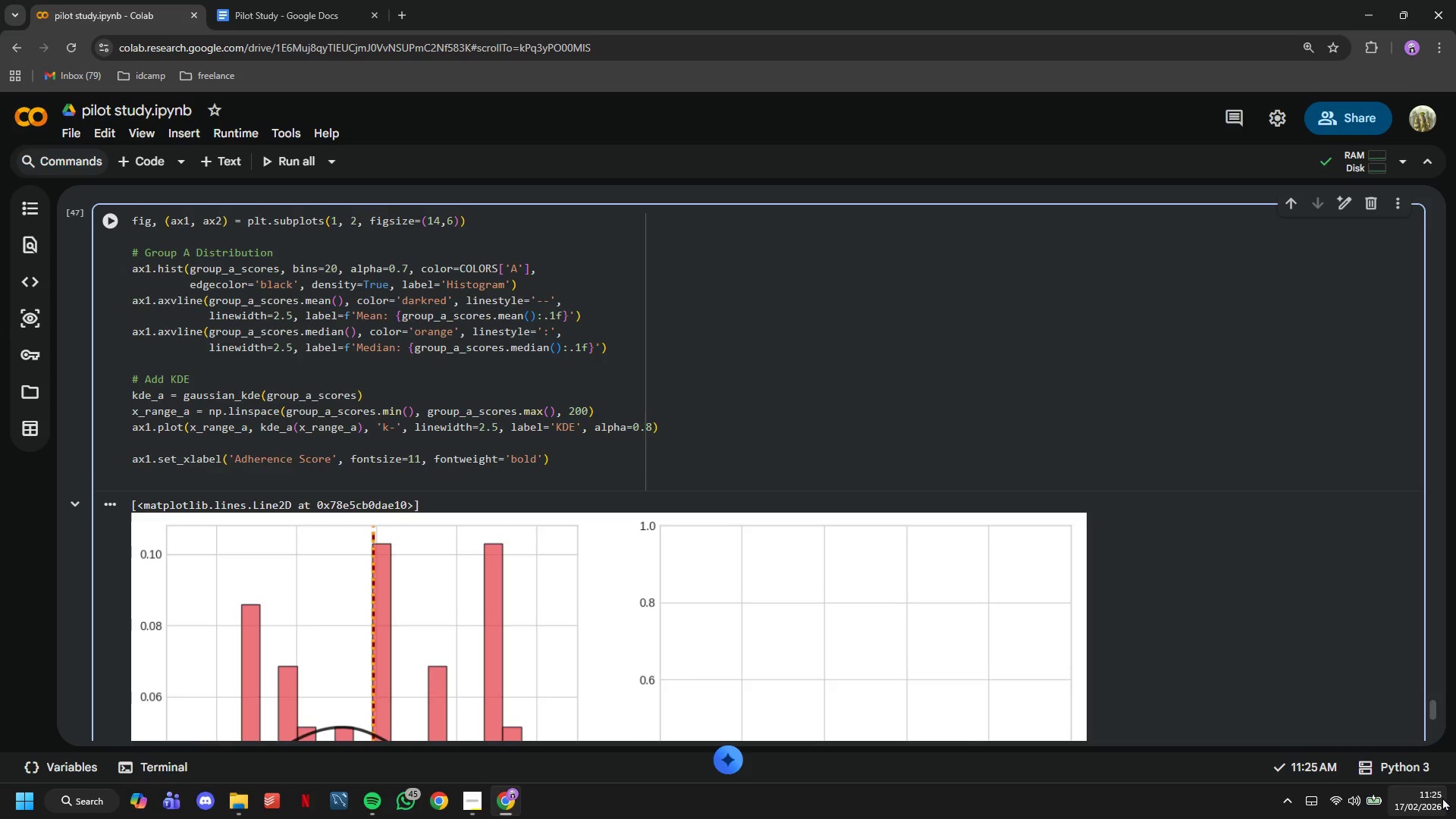 
type(ax1.set_ylabel('Density)
 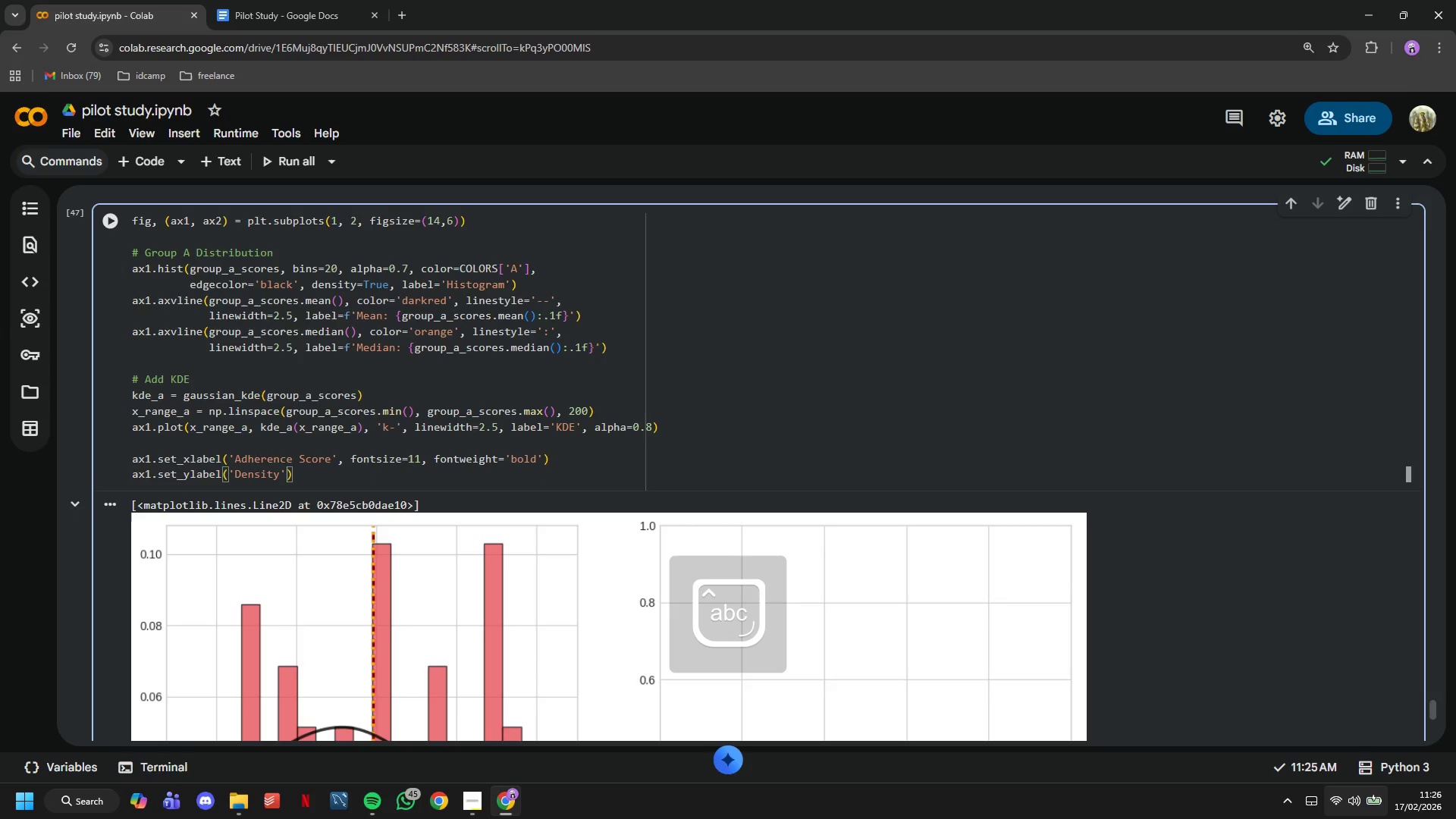 
 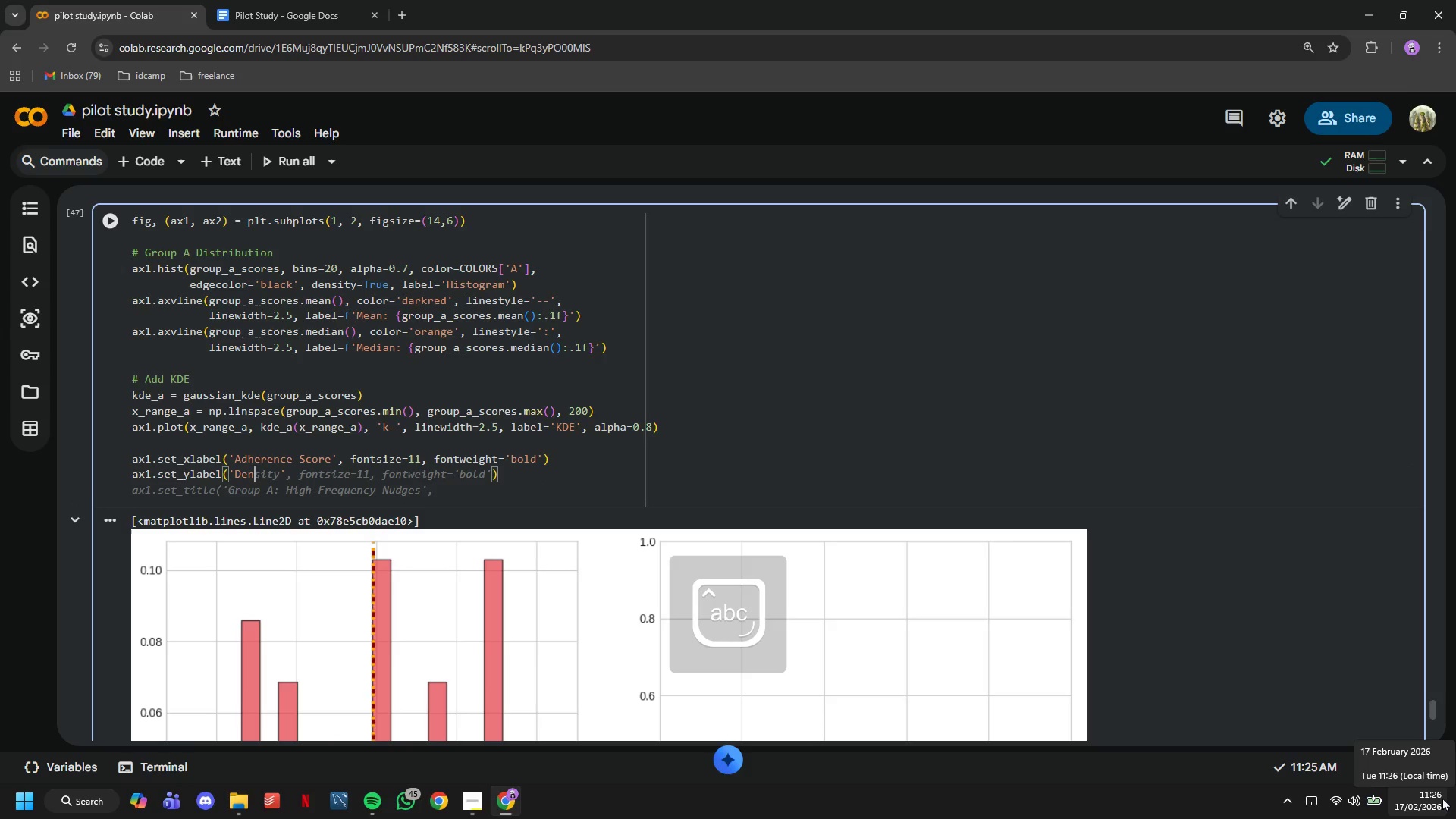 
key(ArrowRight)
 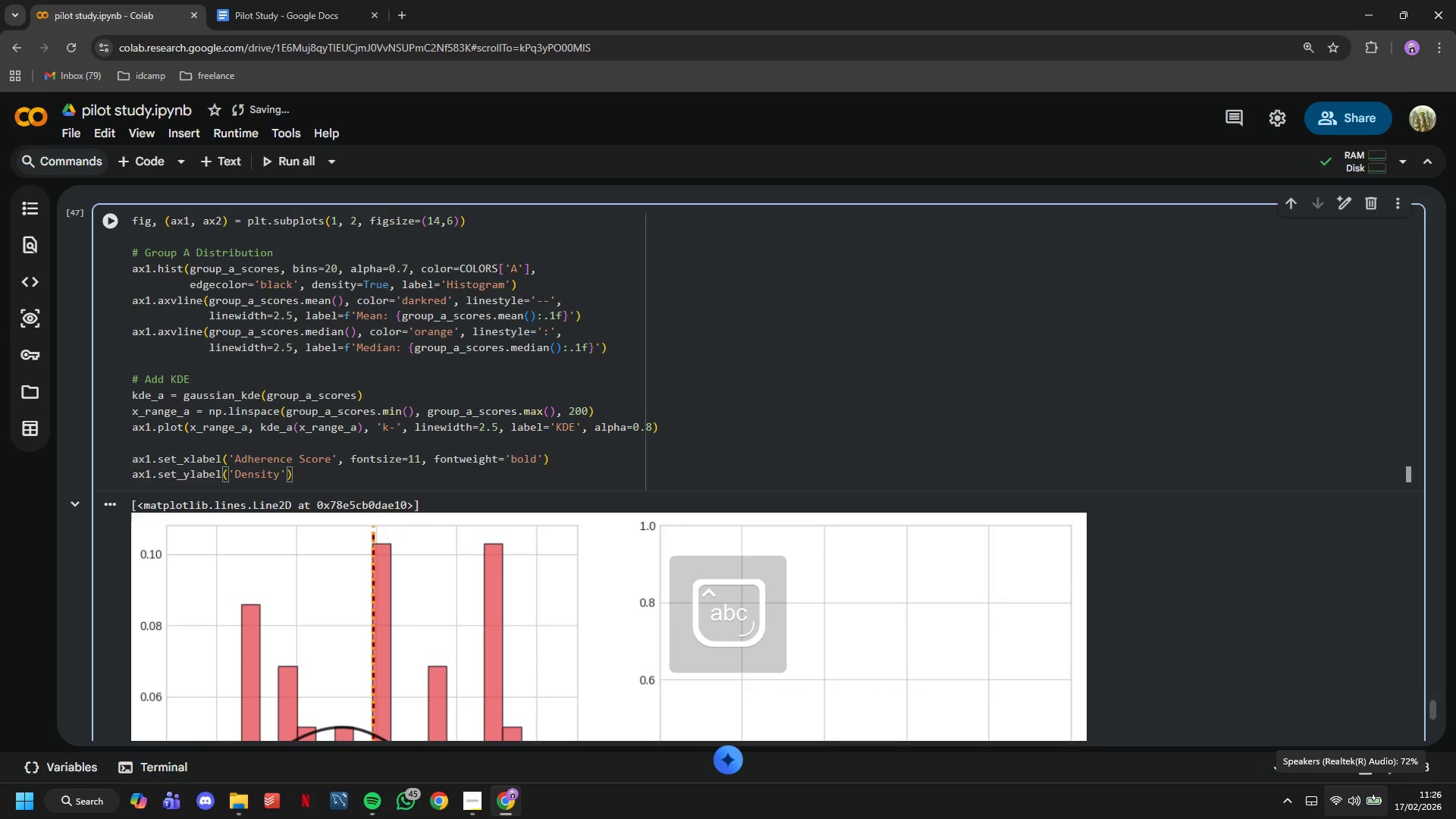 
type(, fontsize=11)
 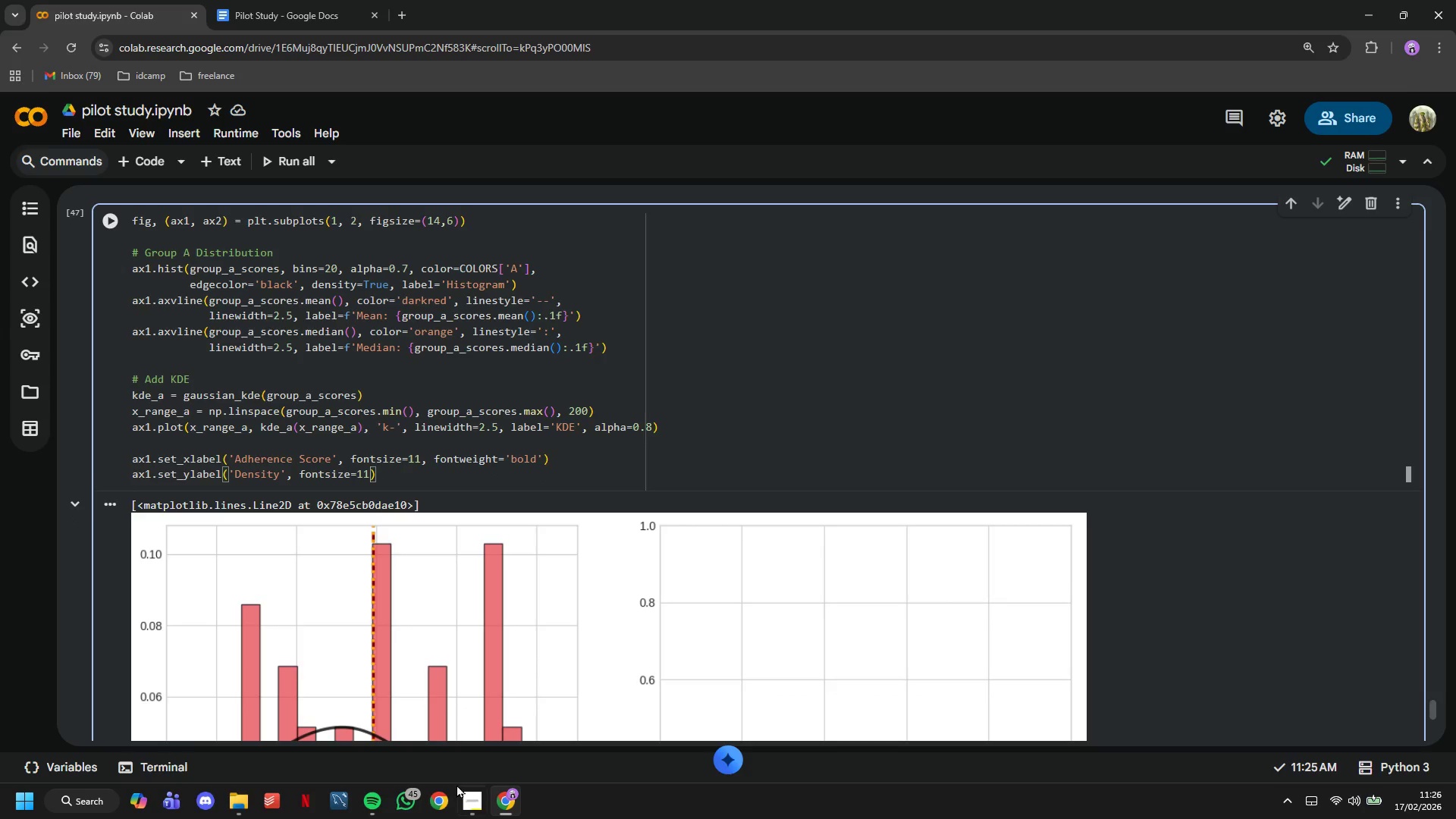 
left_click([461, 791])